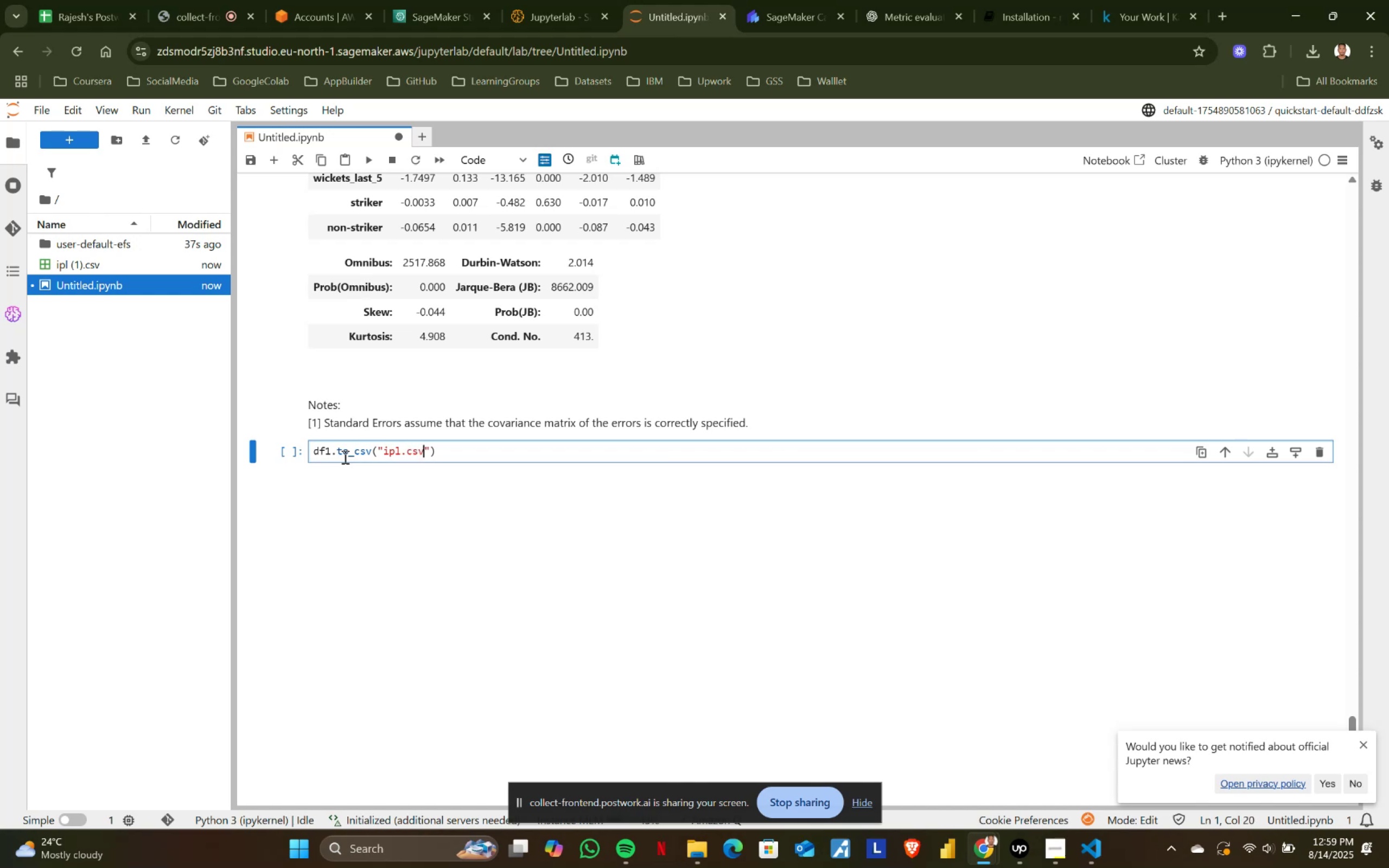 
key(ArrowRight)
 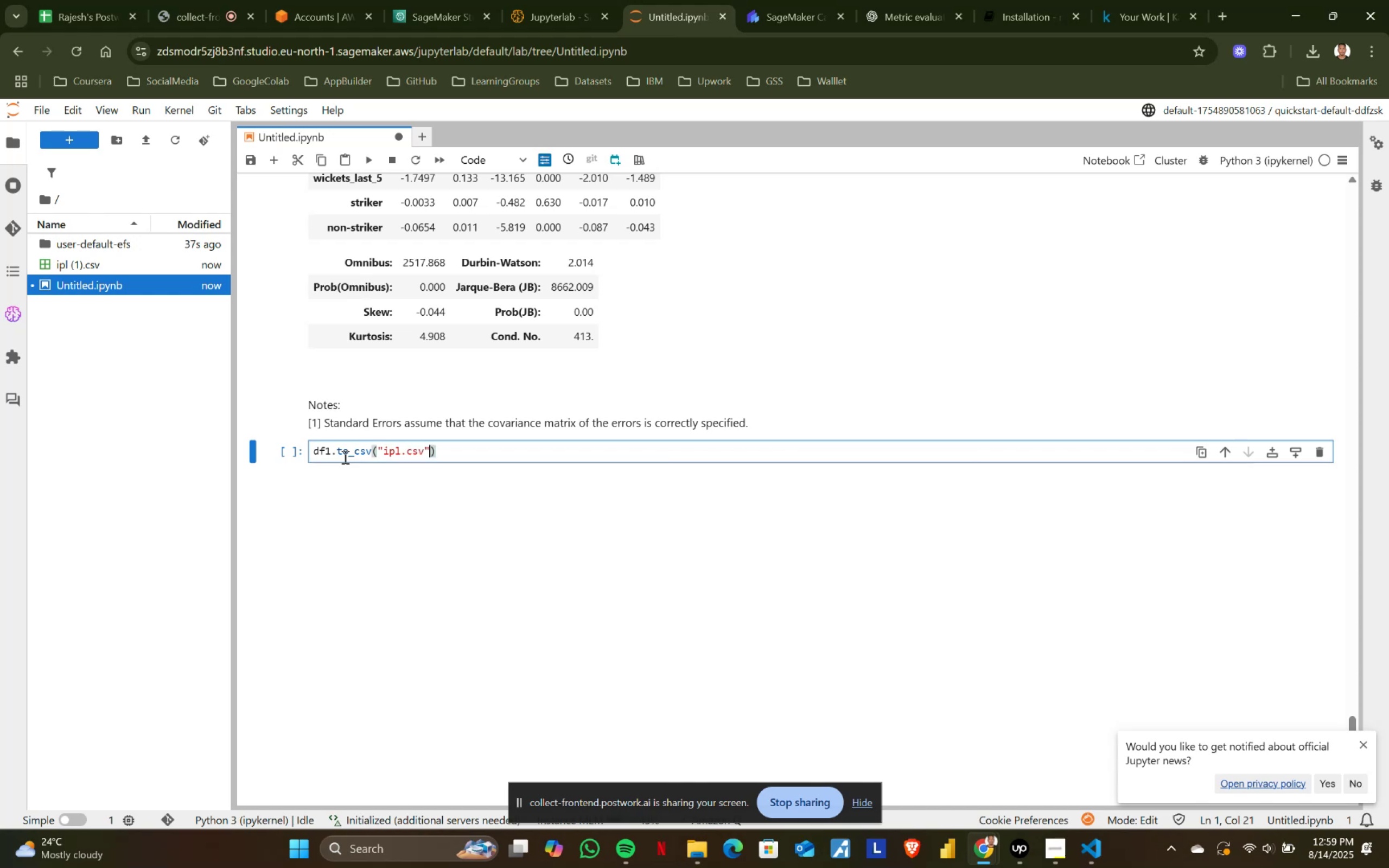 
type(, indes)
key(Backspace)
type(x = False)
 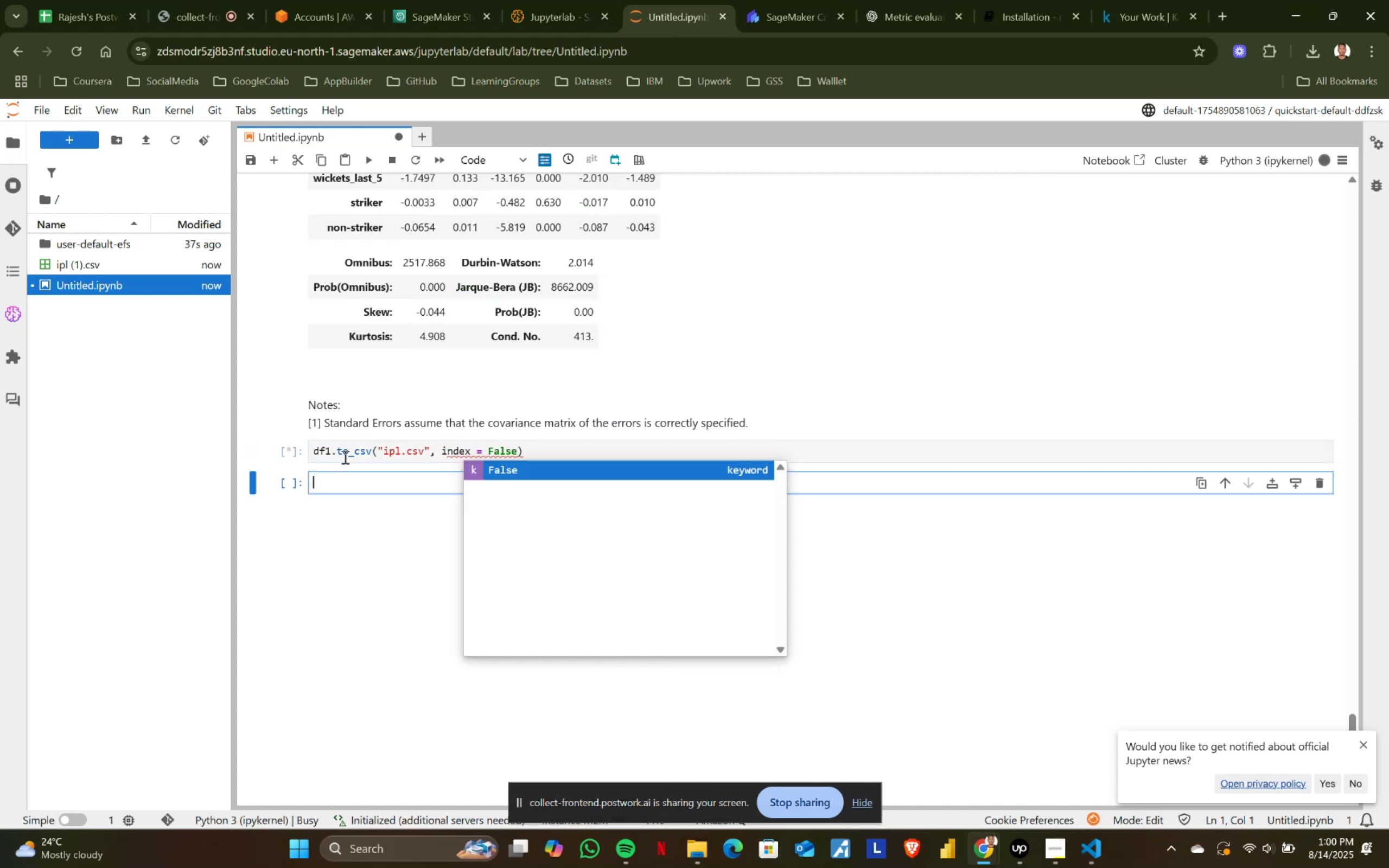 
 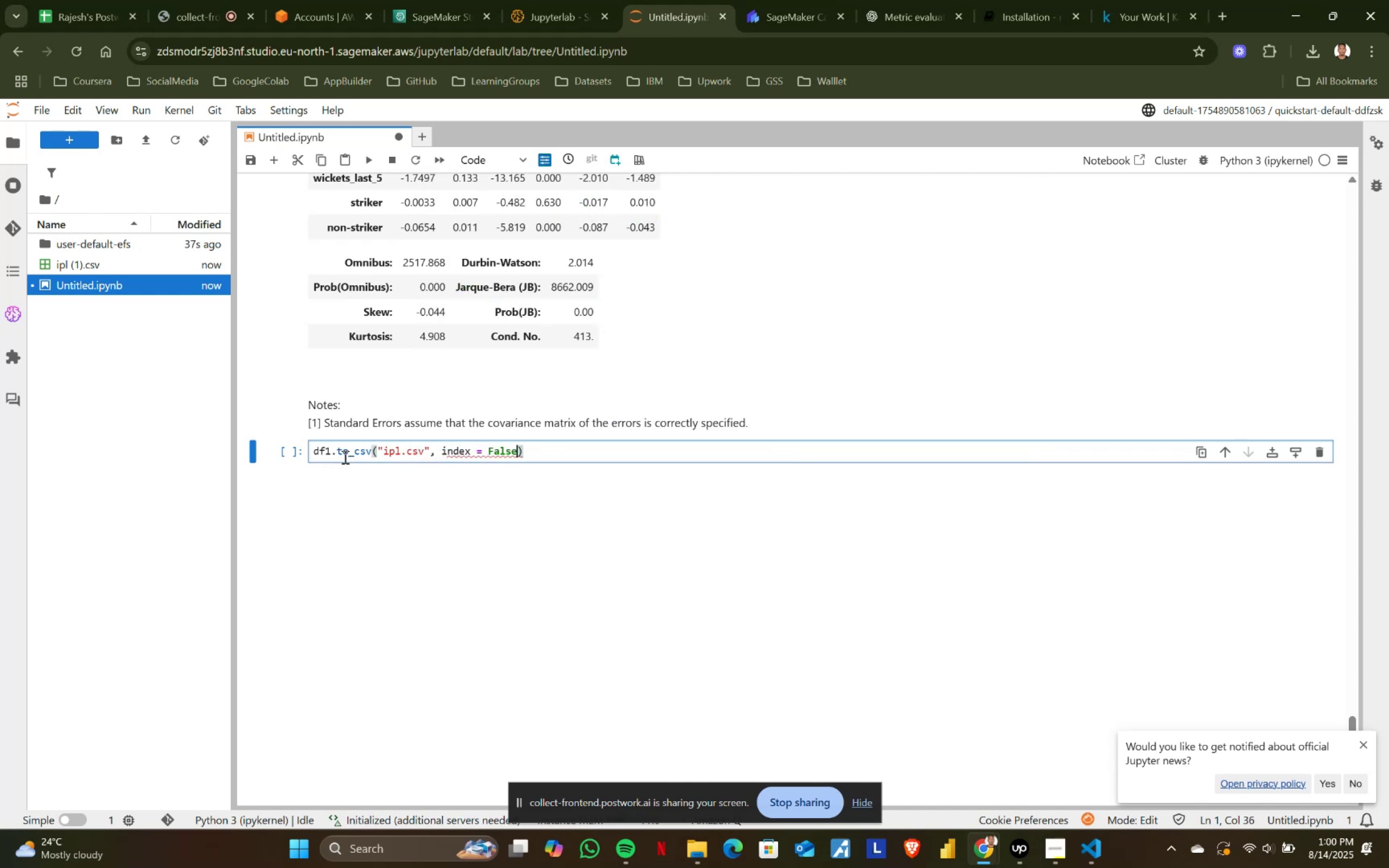 
key(Shift+Enter)
 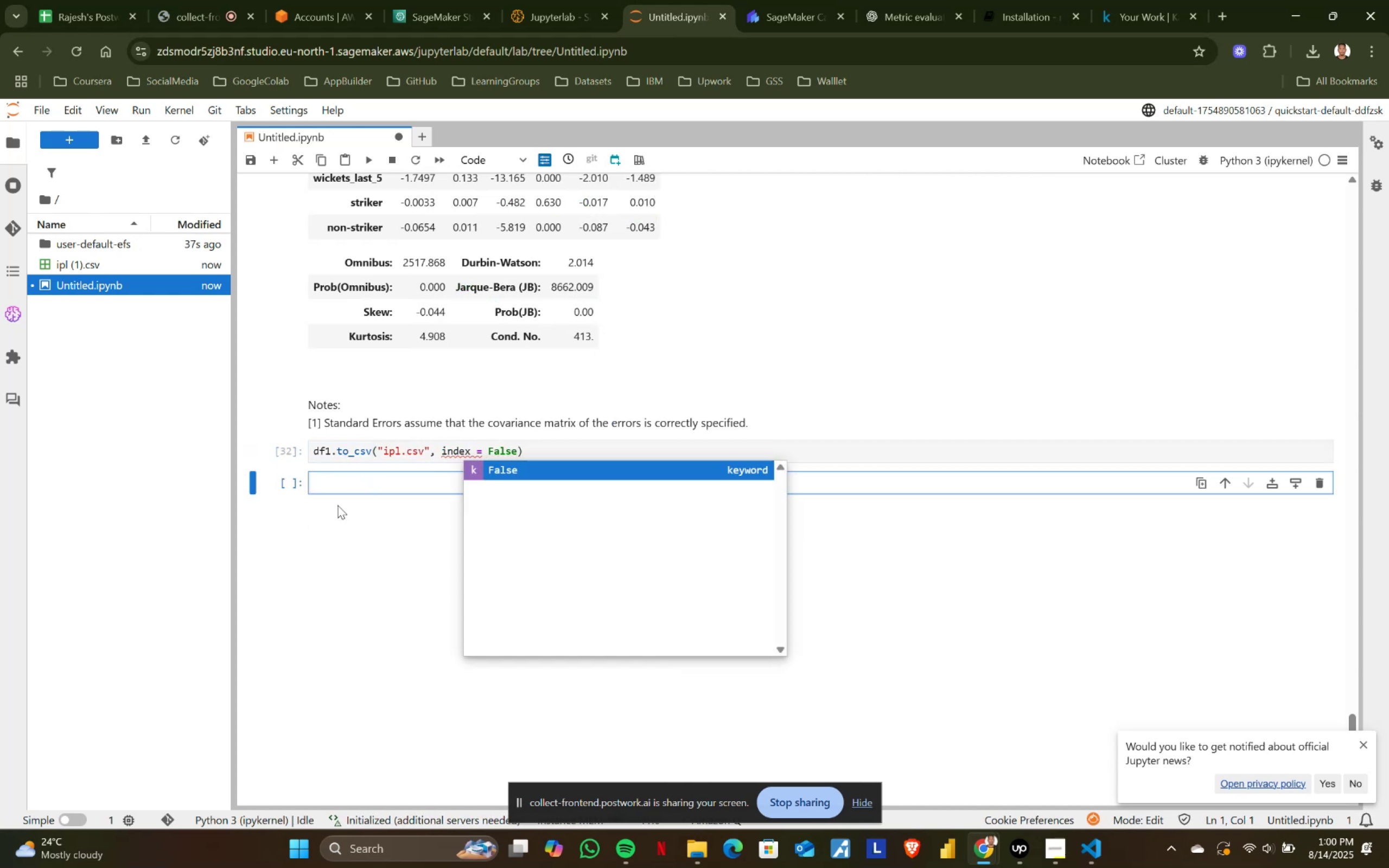 
left_click([362, 489])
 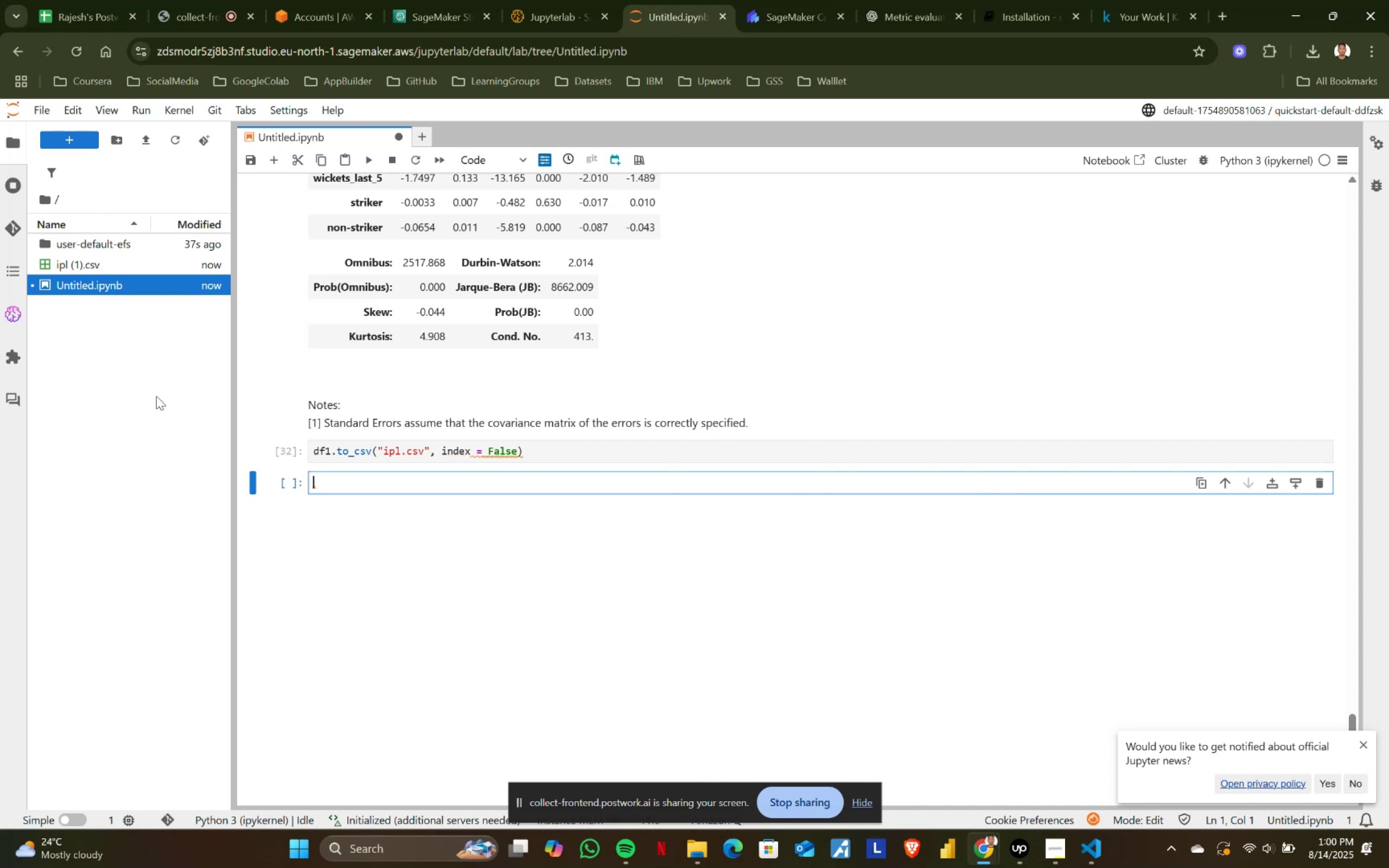 
wait(5.03)
 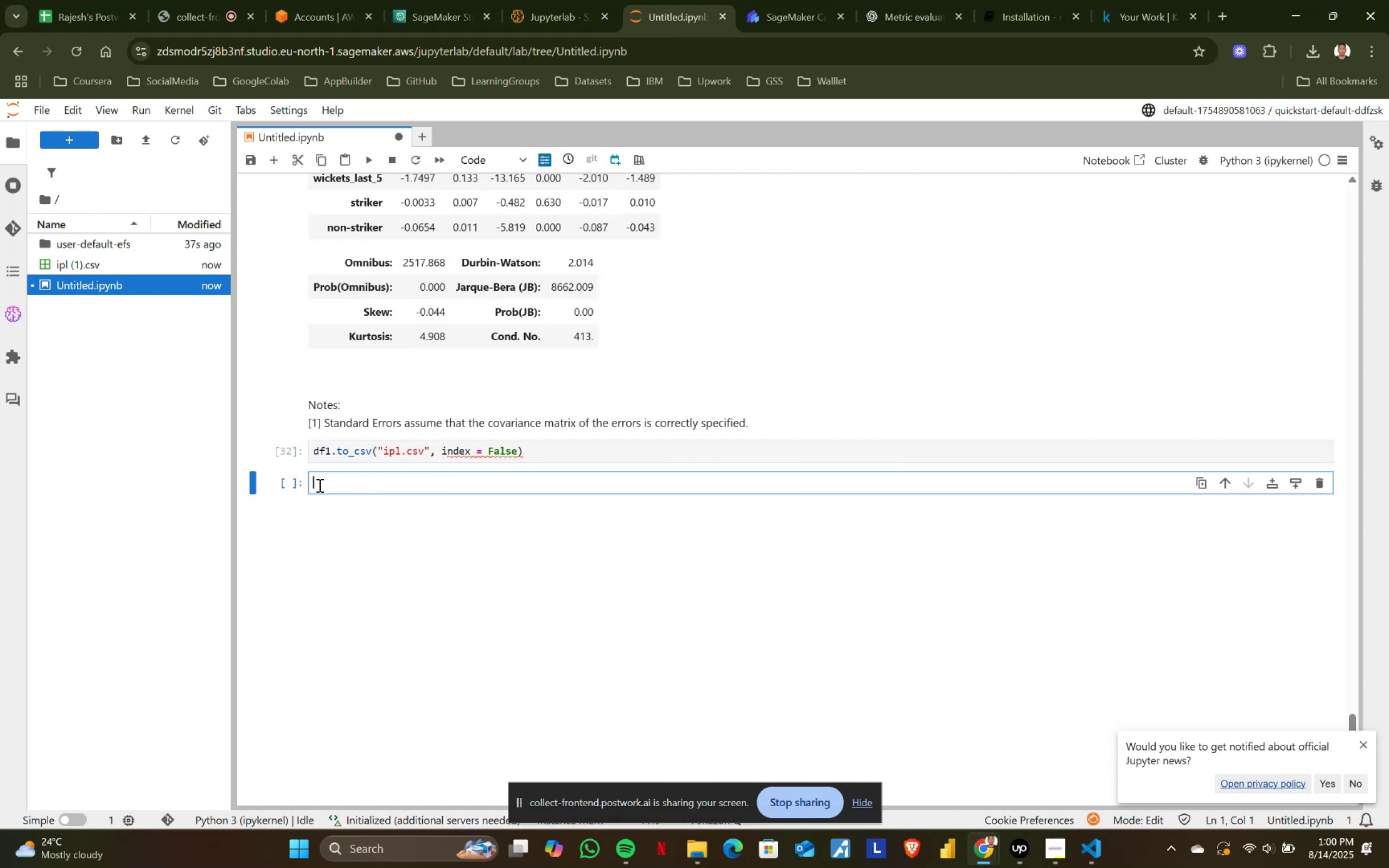 
left_click([143, 418])
 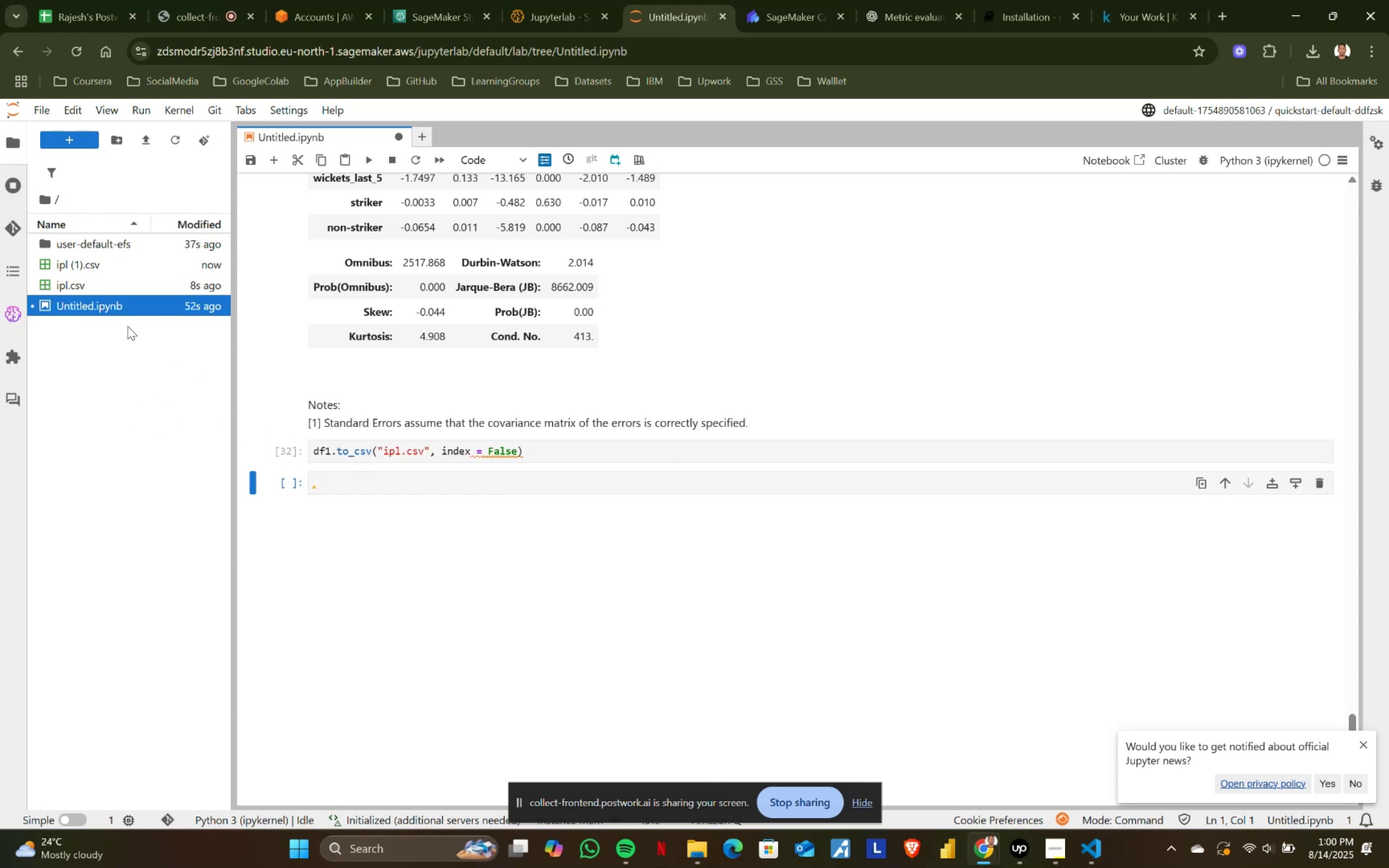 
left_click([78, 284])
 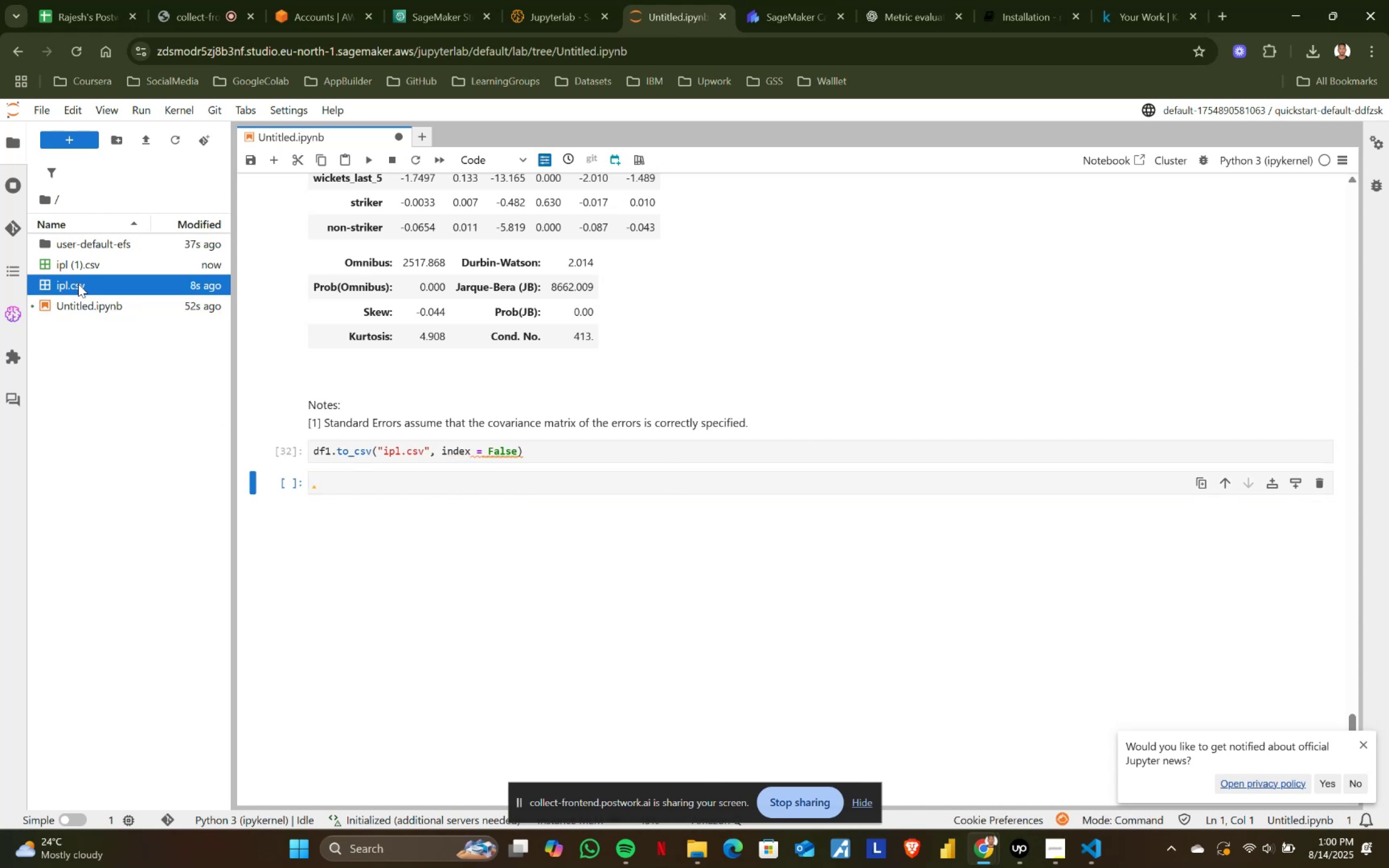 
right_click([78, 284])
 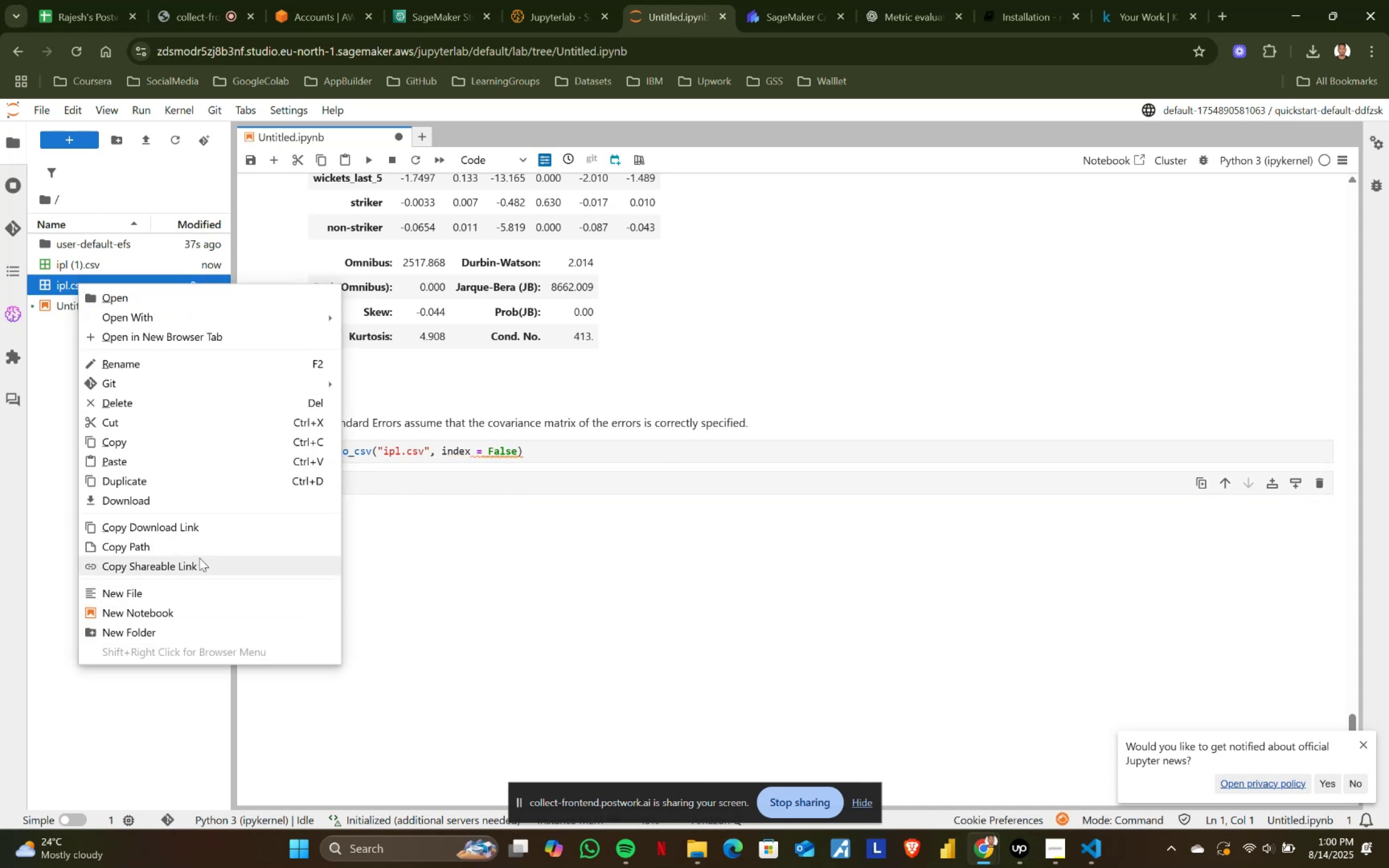 
left_click([183, 497])
 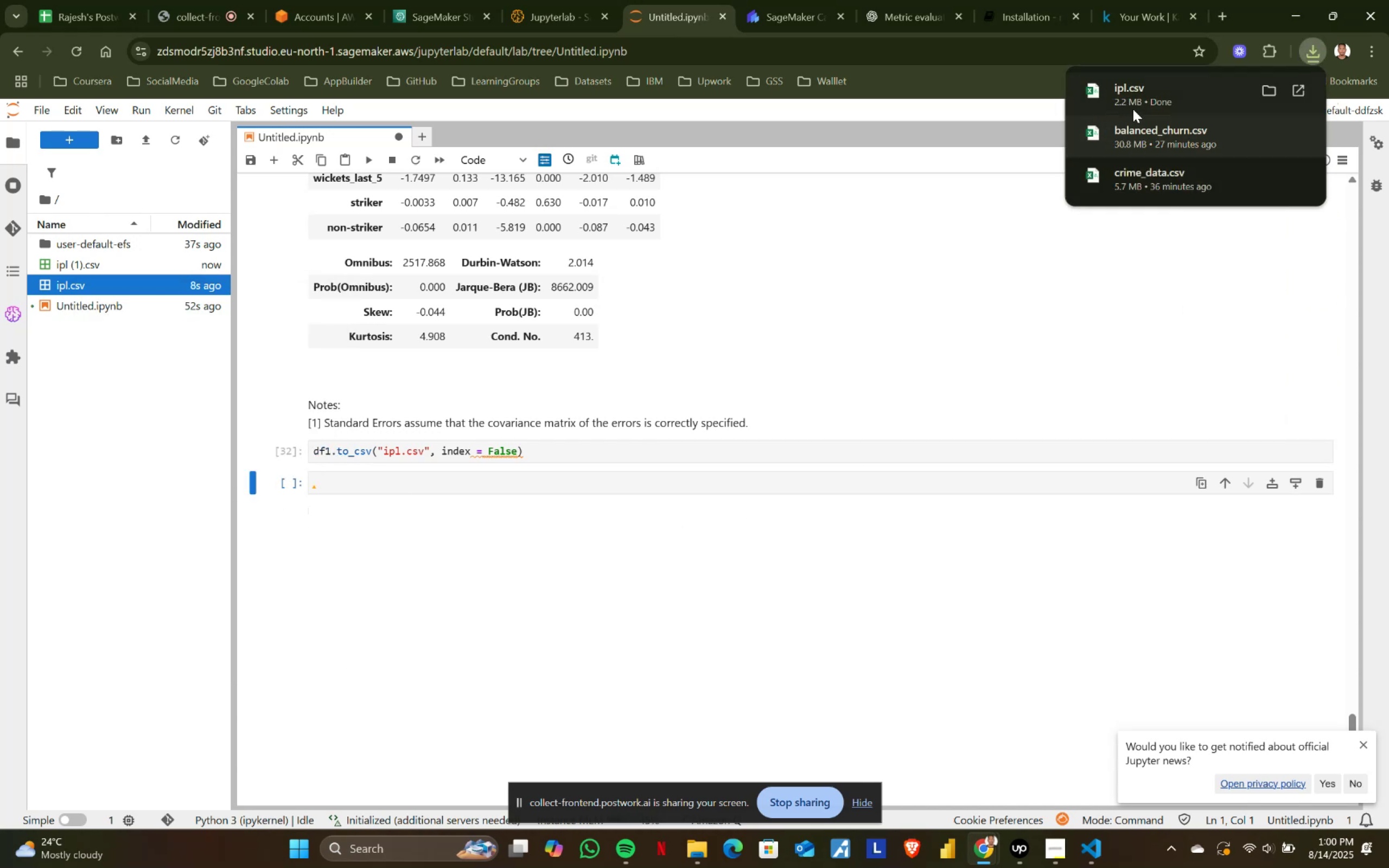 
left_click([1272, 87])
 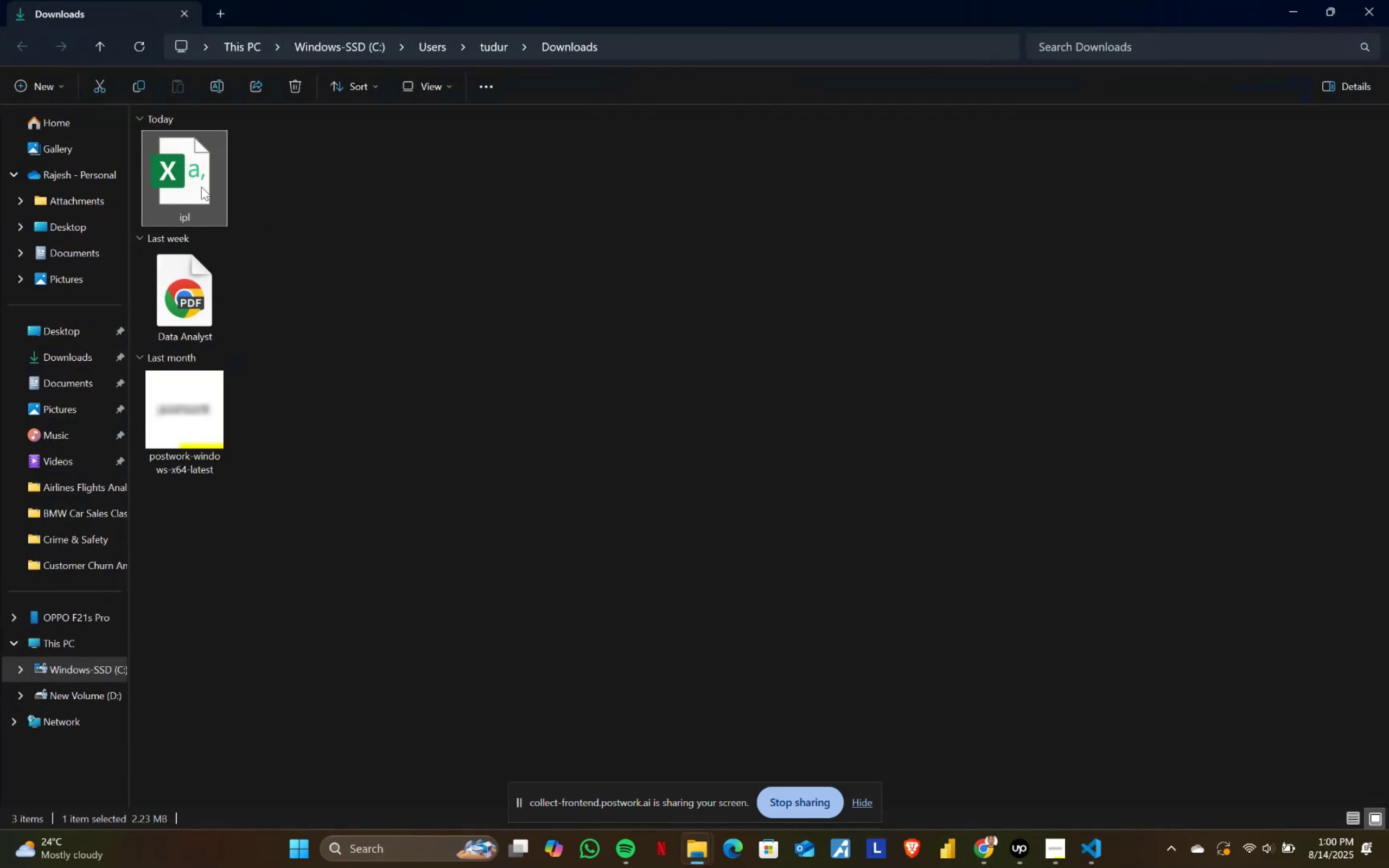 
key(Control+X)
 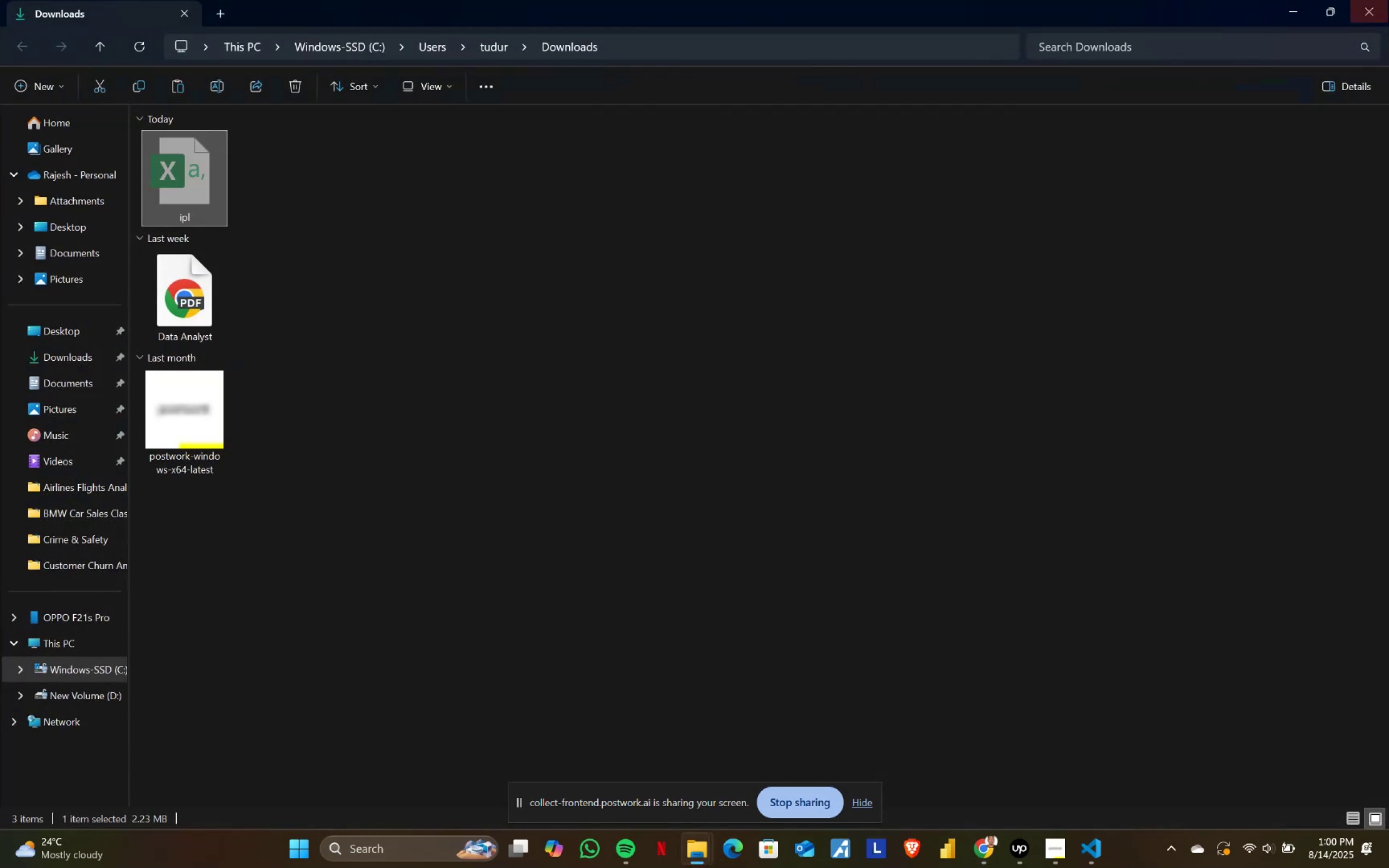 
left_click([1388, 14])
 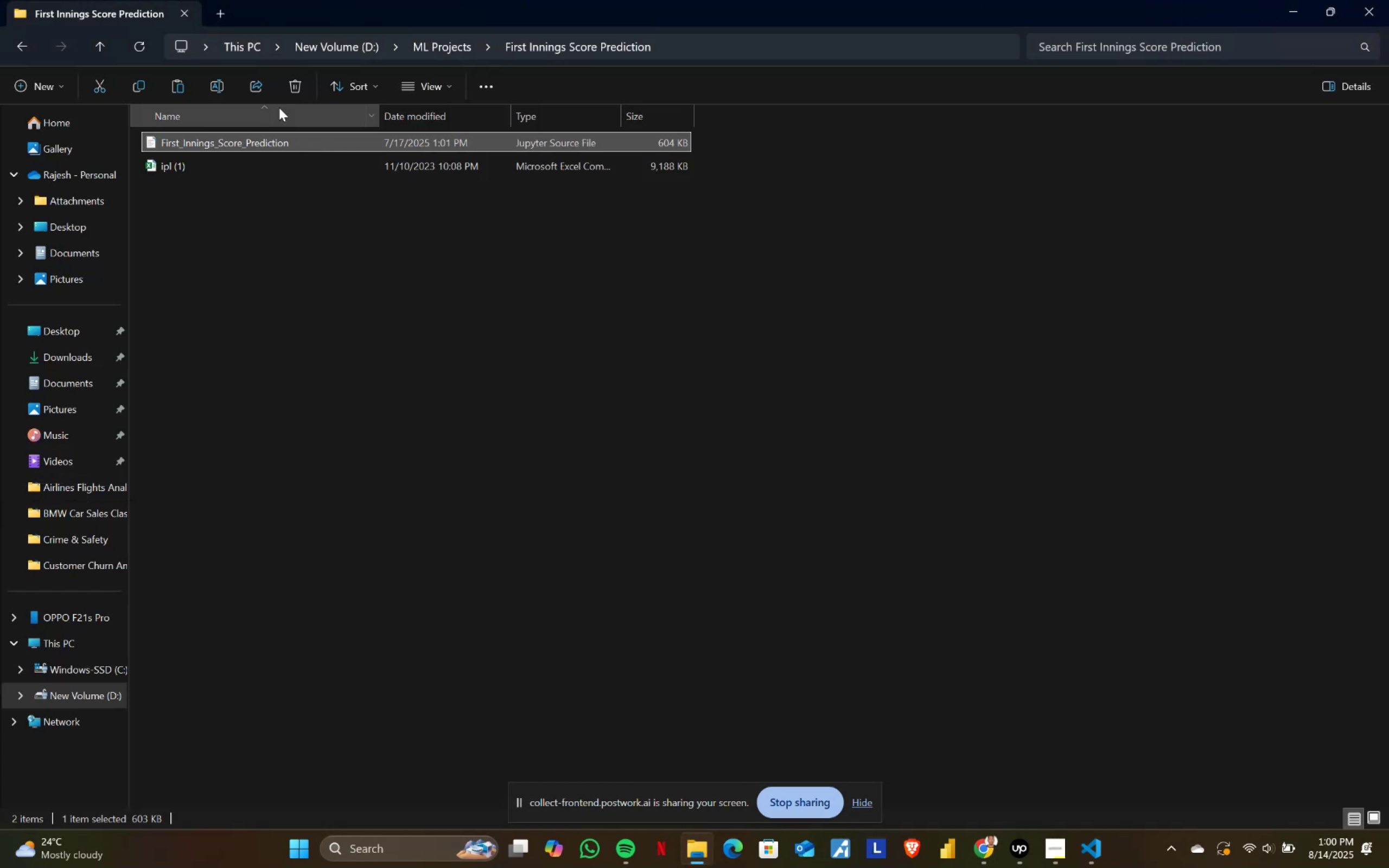 
left_click([340, 233])
 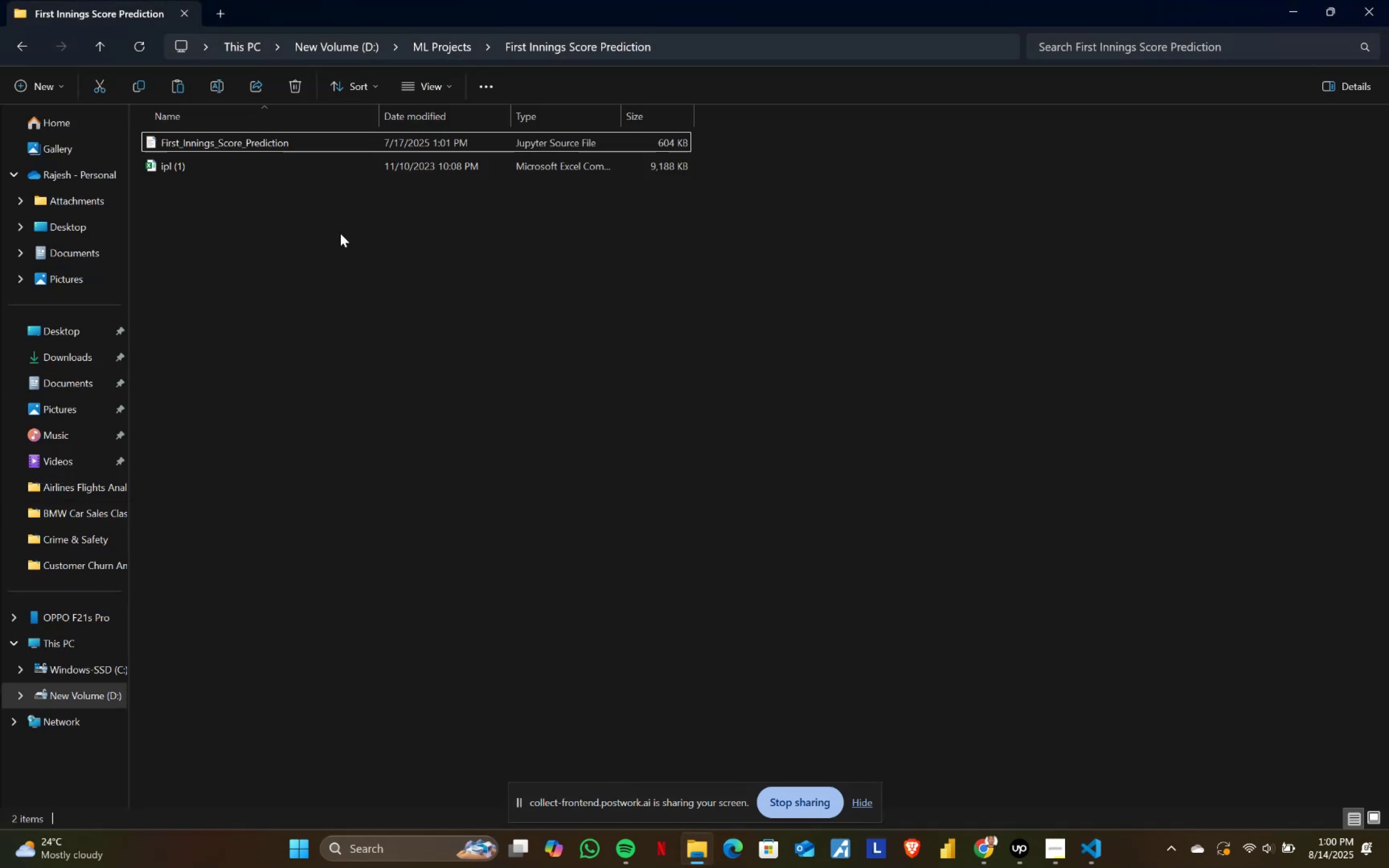 
key(Control+ControlLeft)
 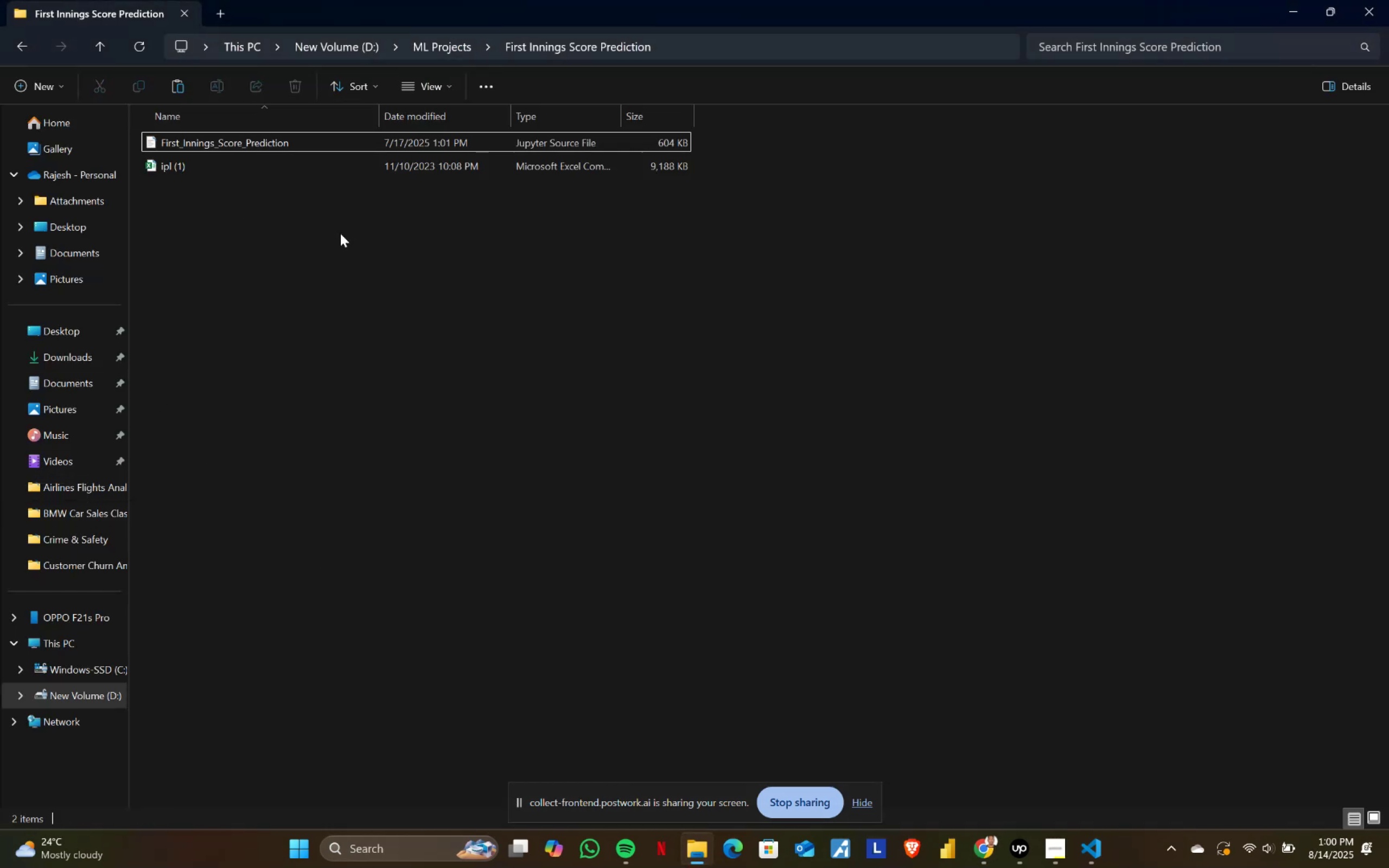 
key(Control+V)
 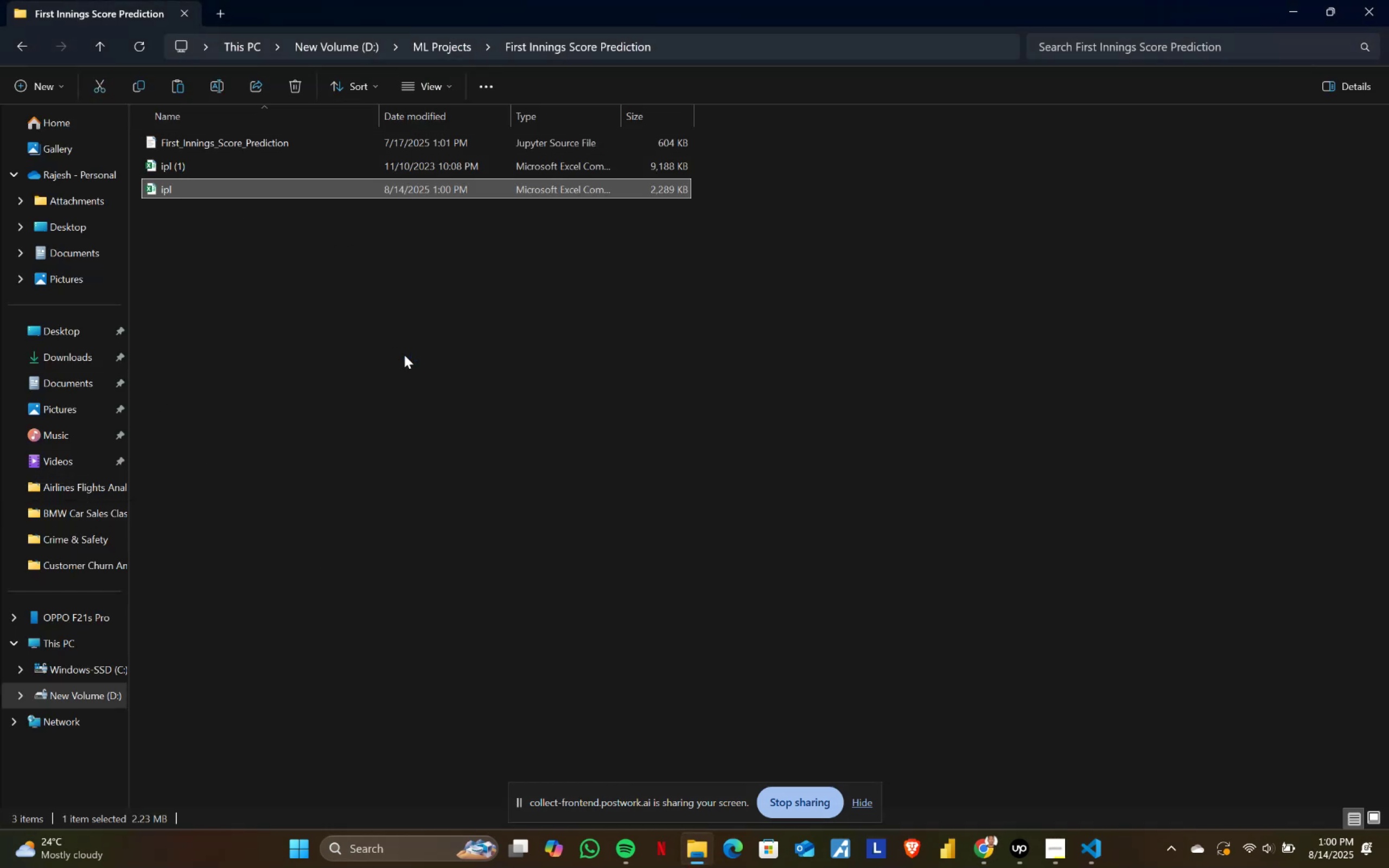 
left_click([404, 355])
 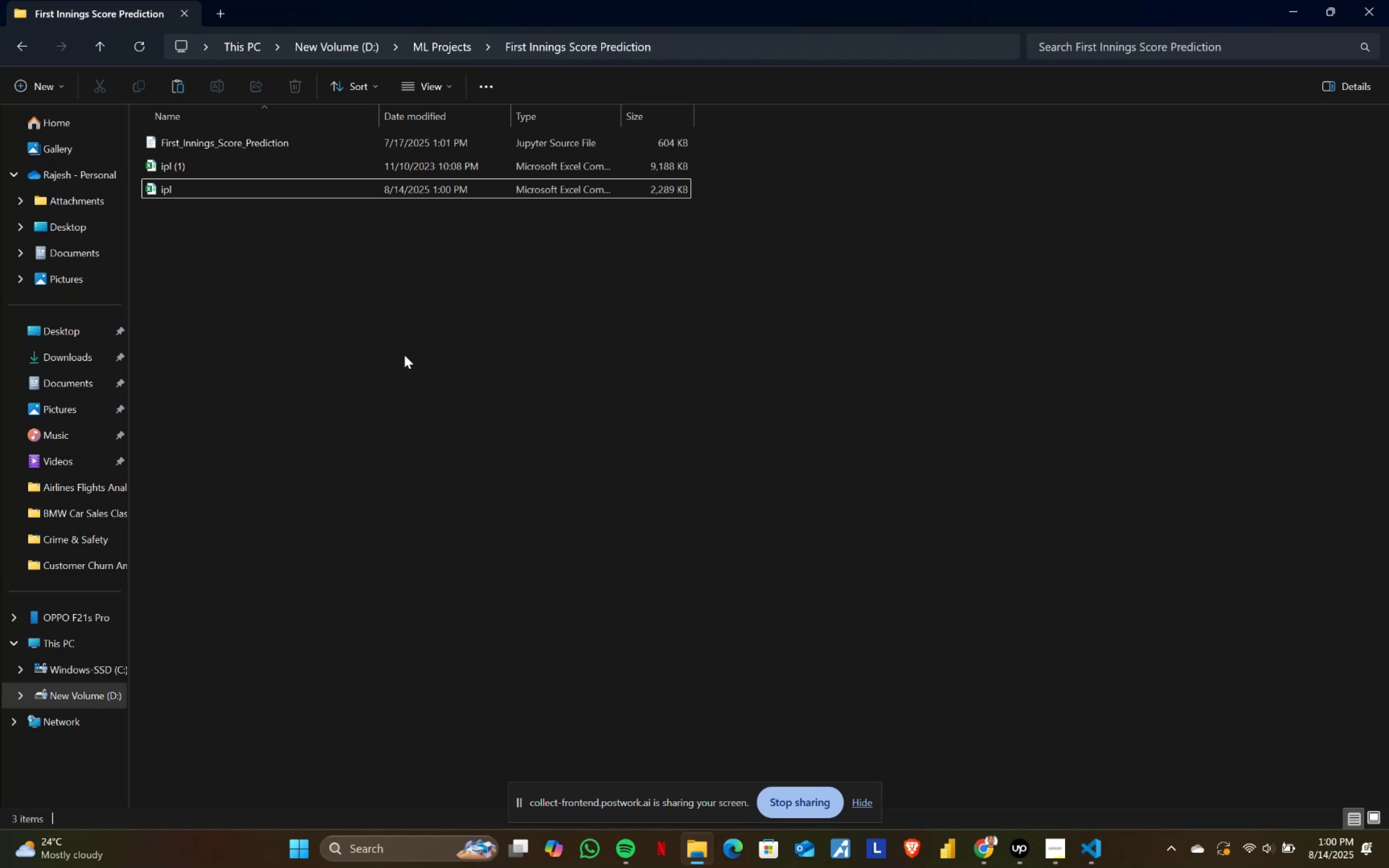 
key(Alt+AltLeft)
 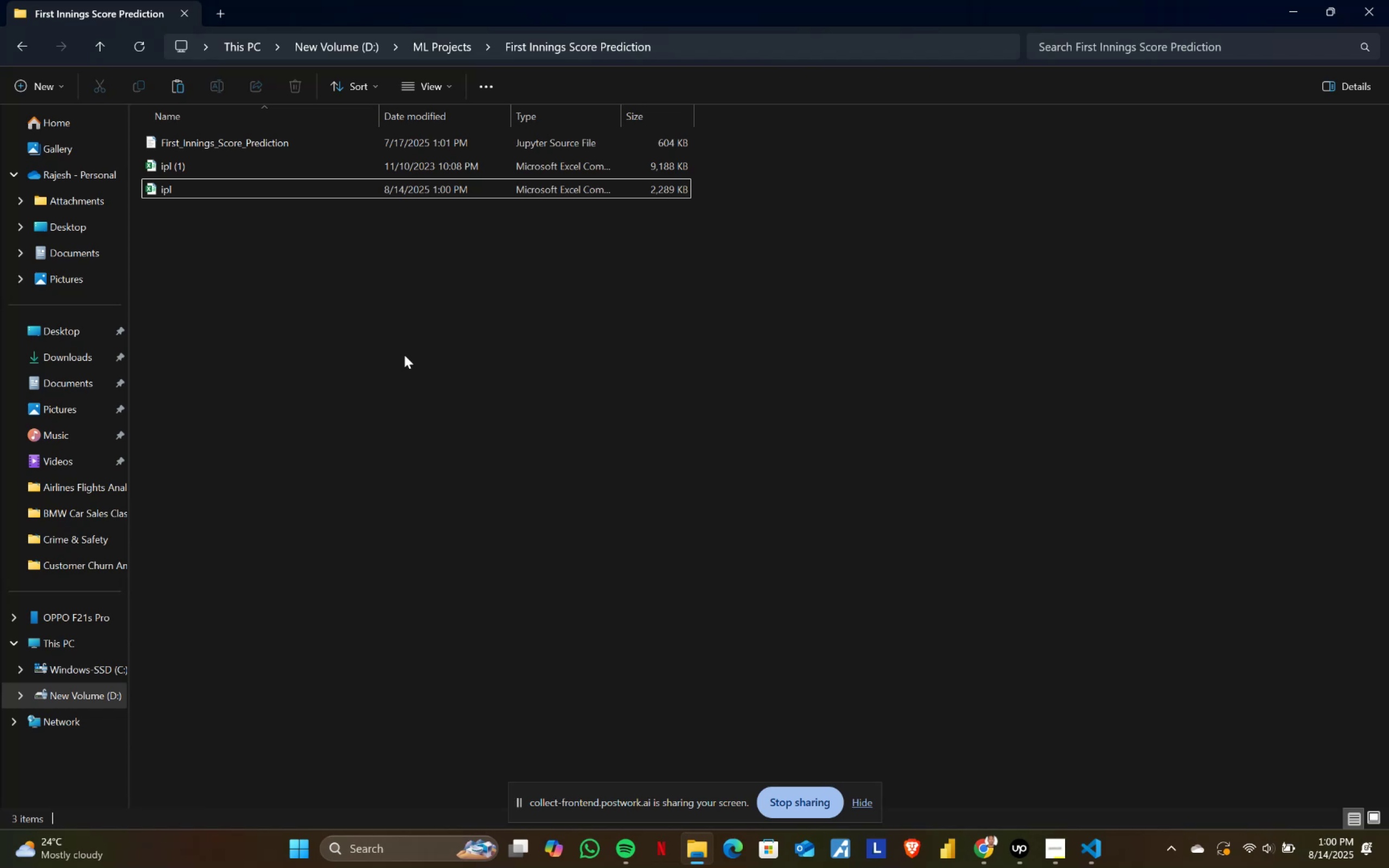 
key(Alt+Tab)
 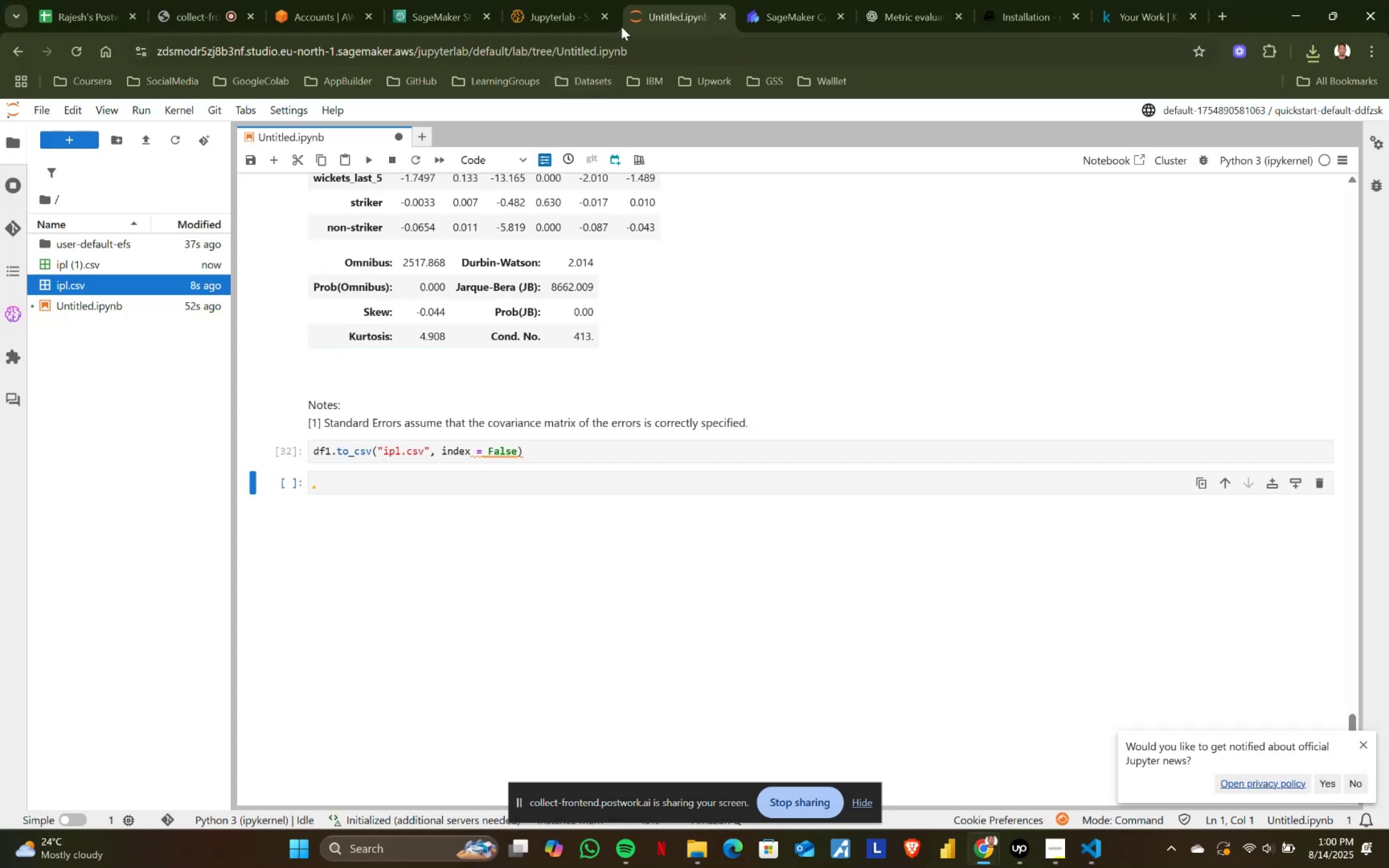 
left_click([764, 8])
 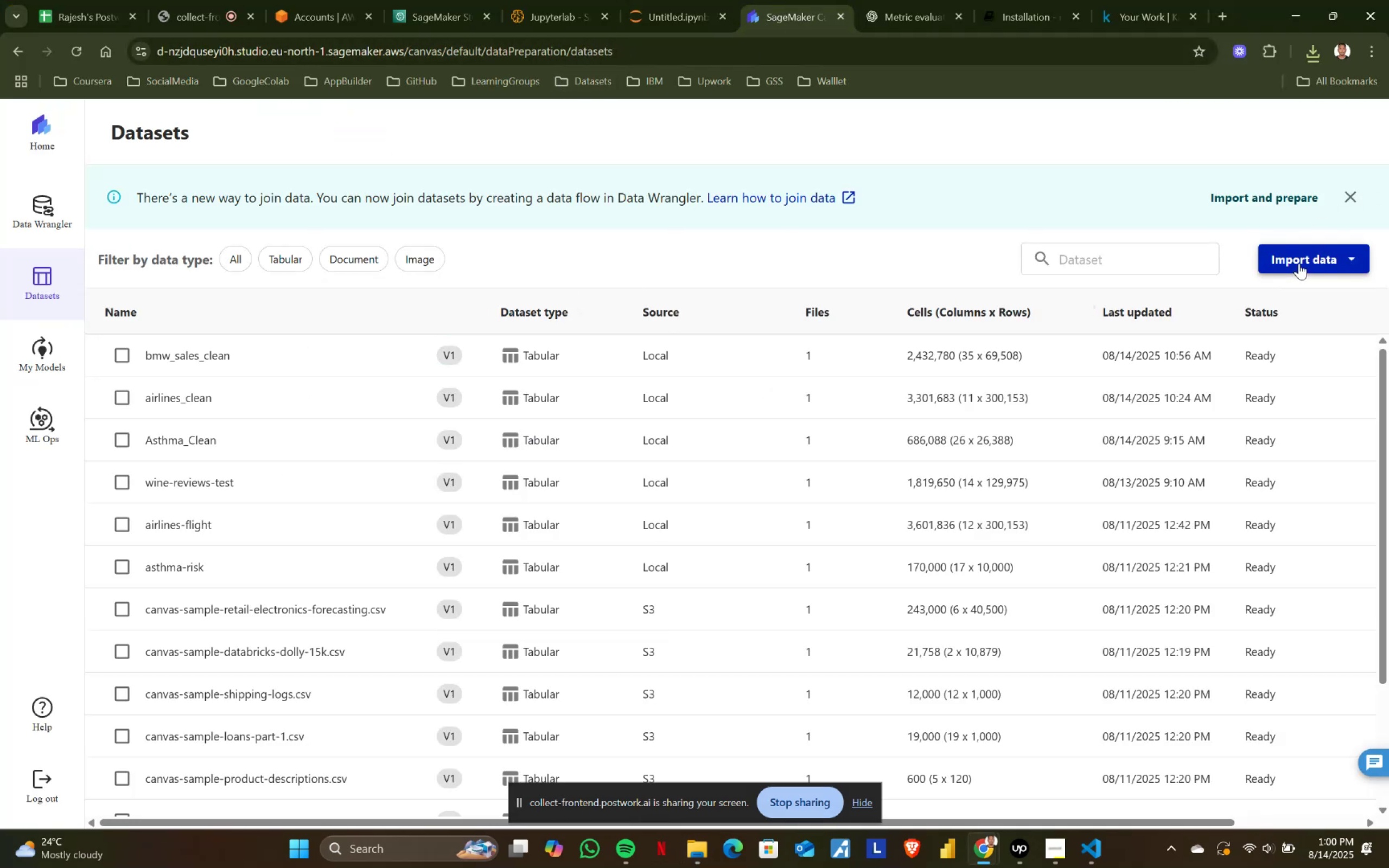 
left_click([1299, 263])
 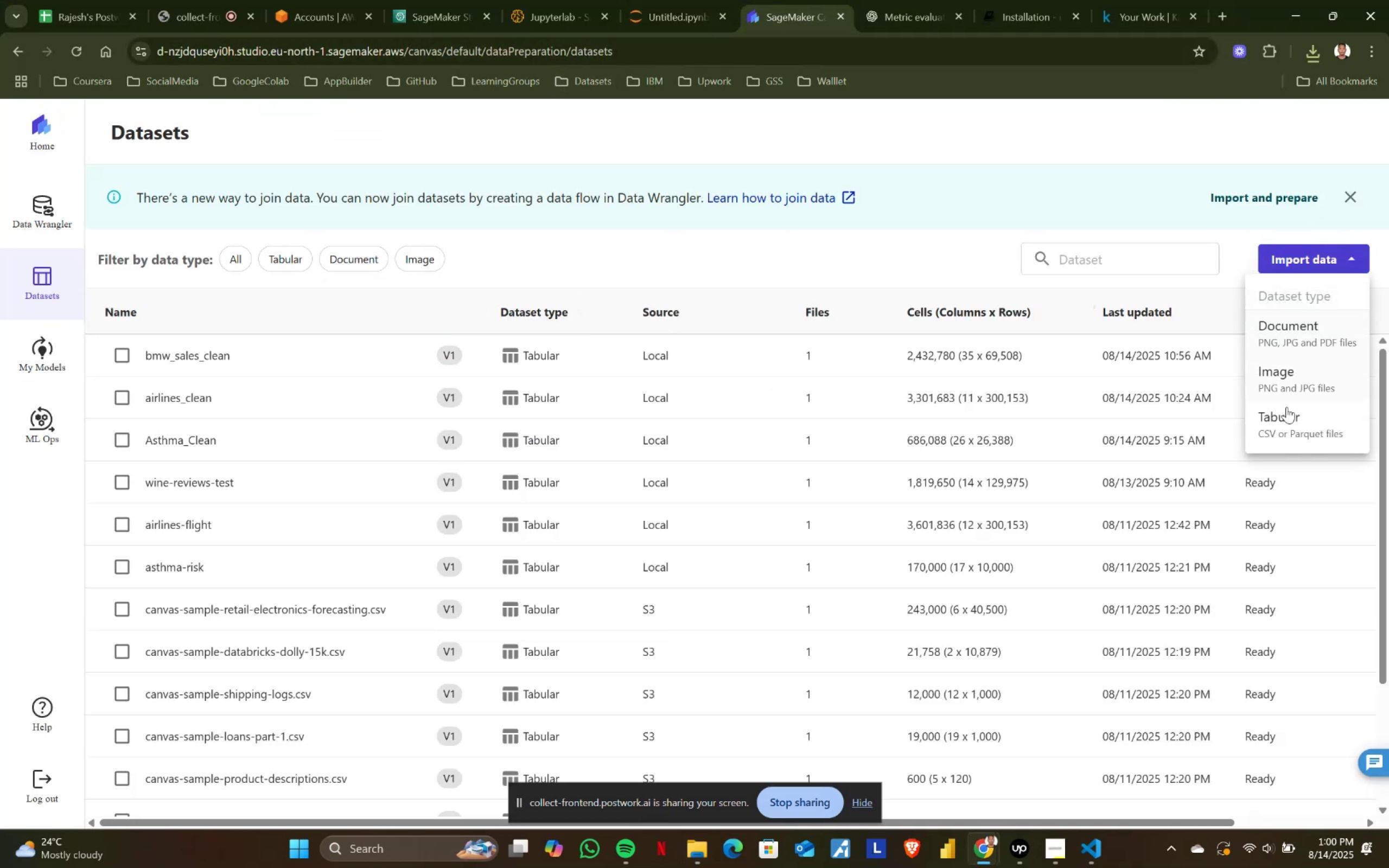 
left_click([1287, 413])
 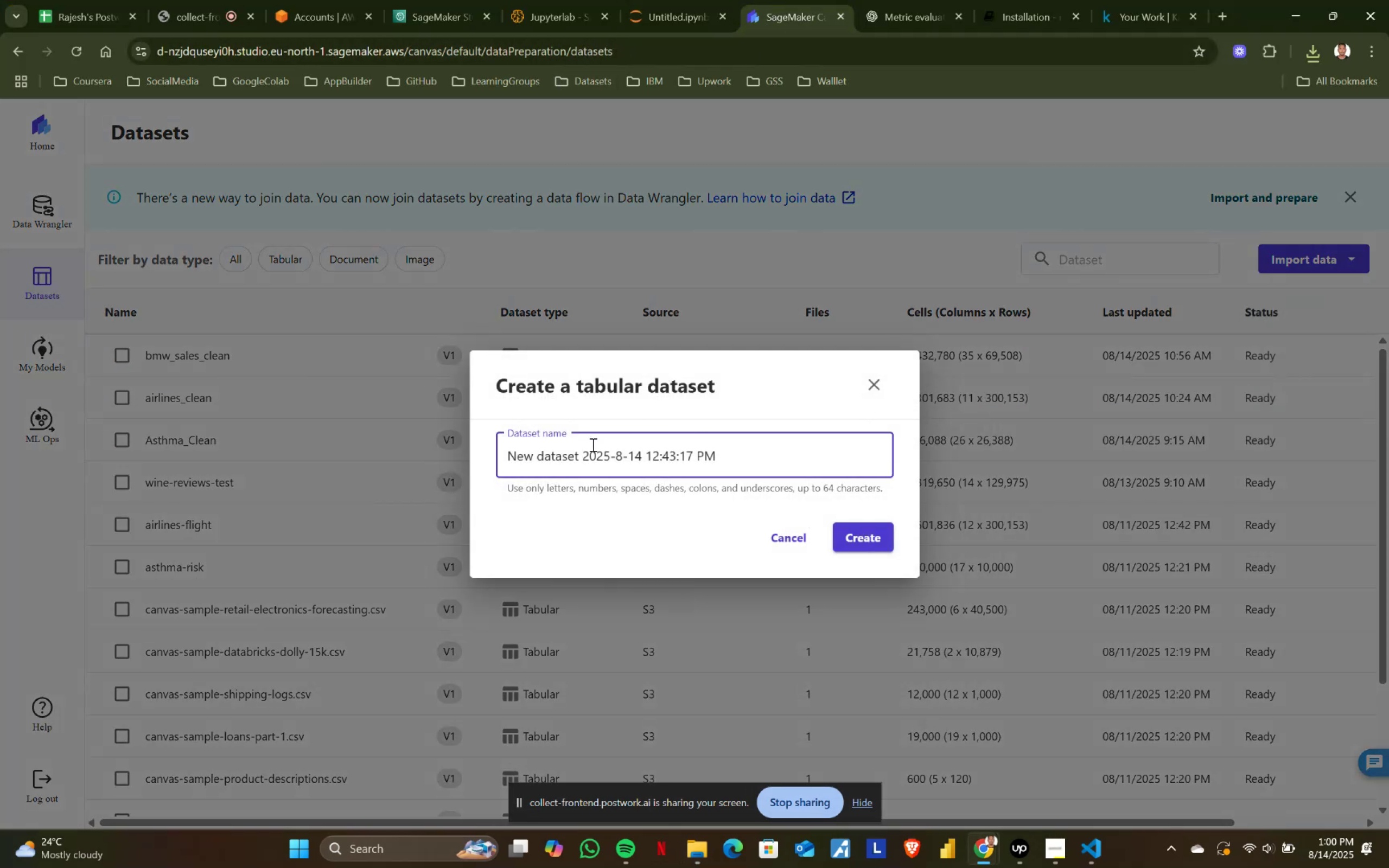 
double_click([592, 444])
 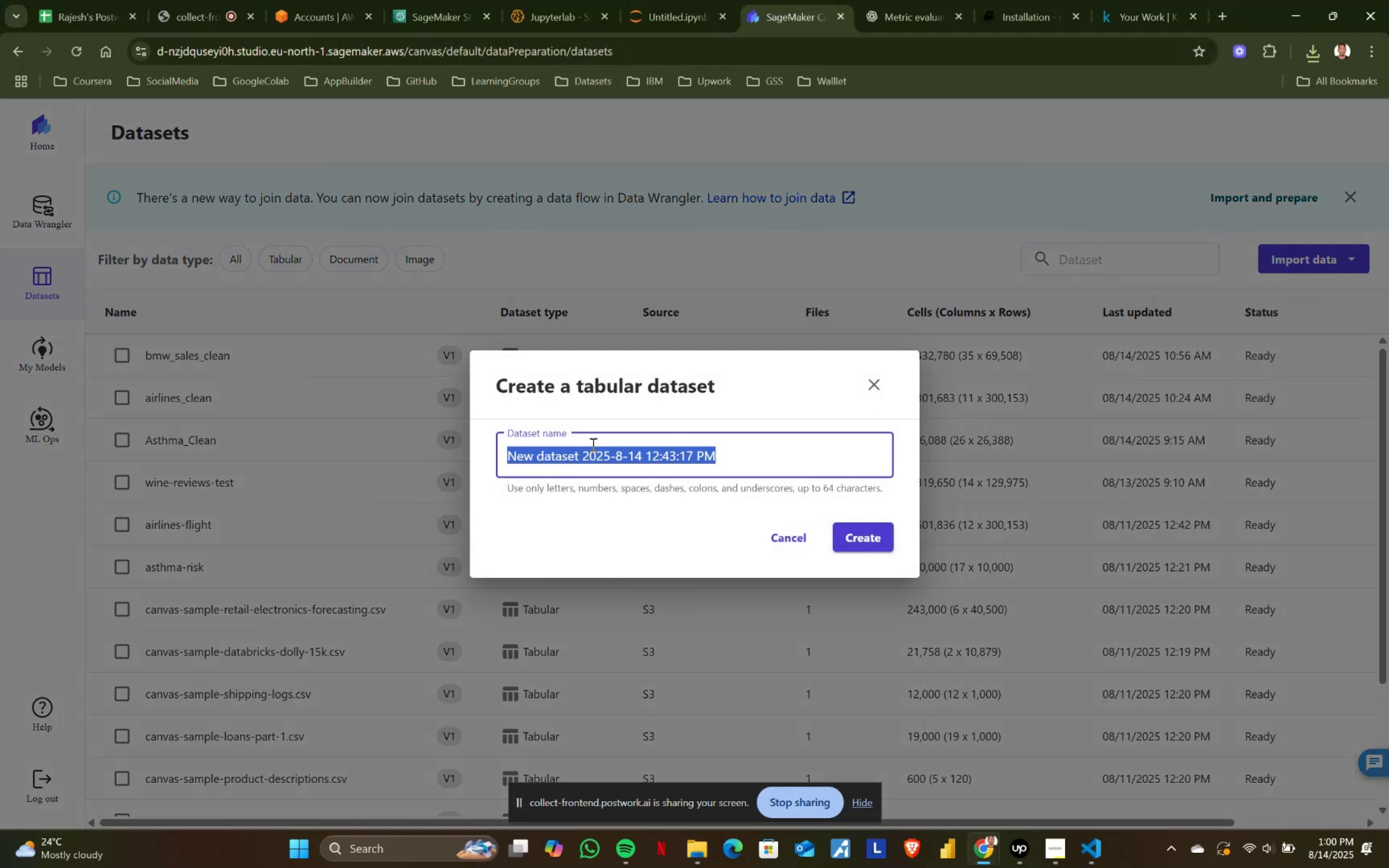 
triple_click([592, 444])
 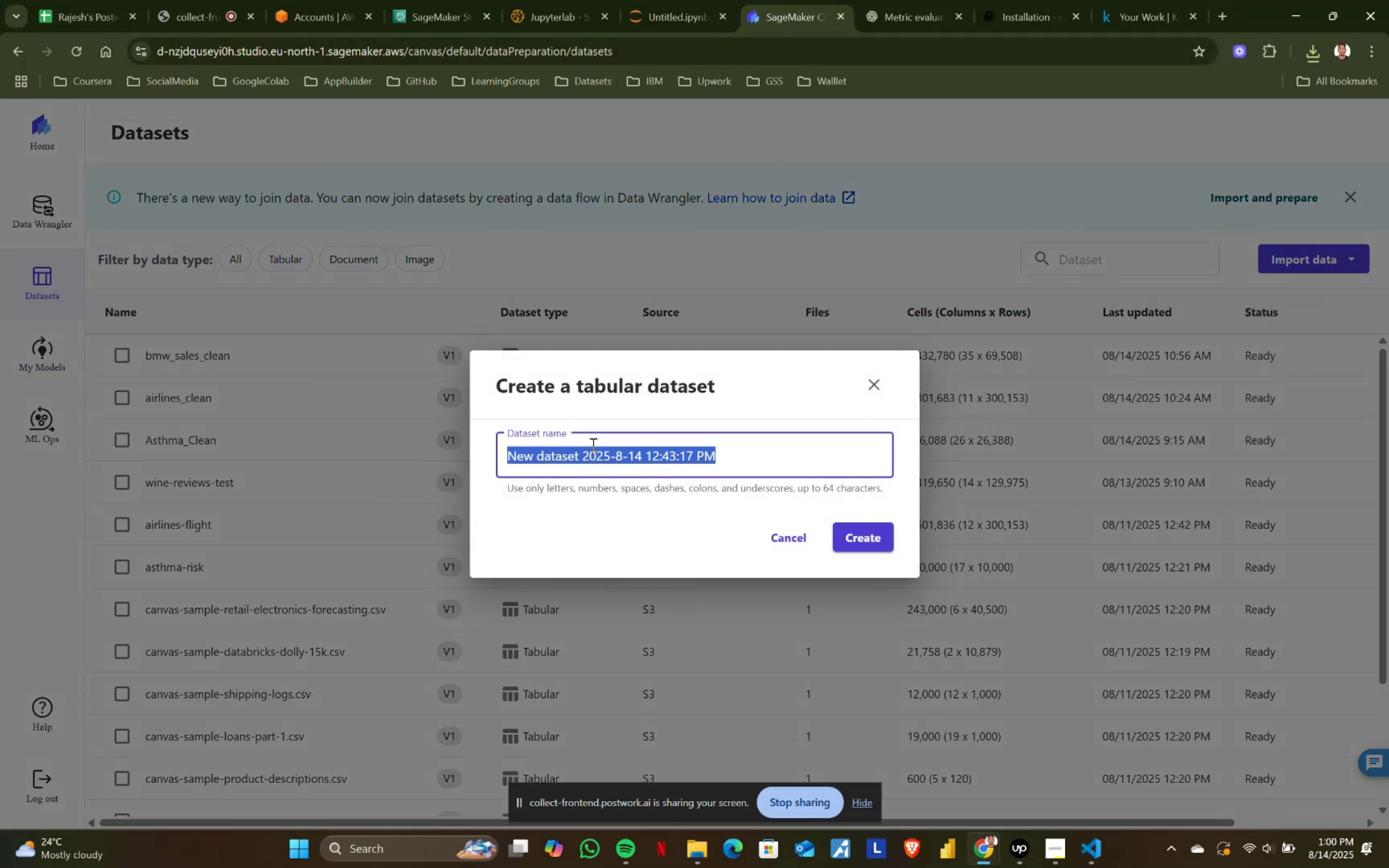 
type(IPL_data)
 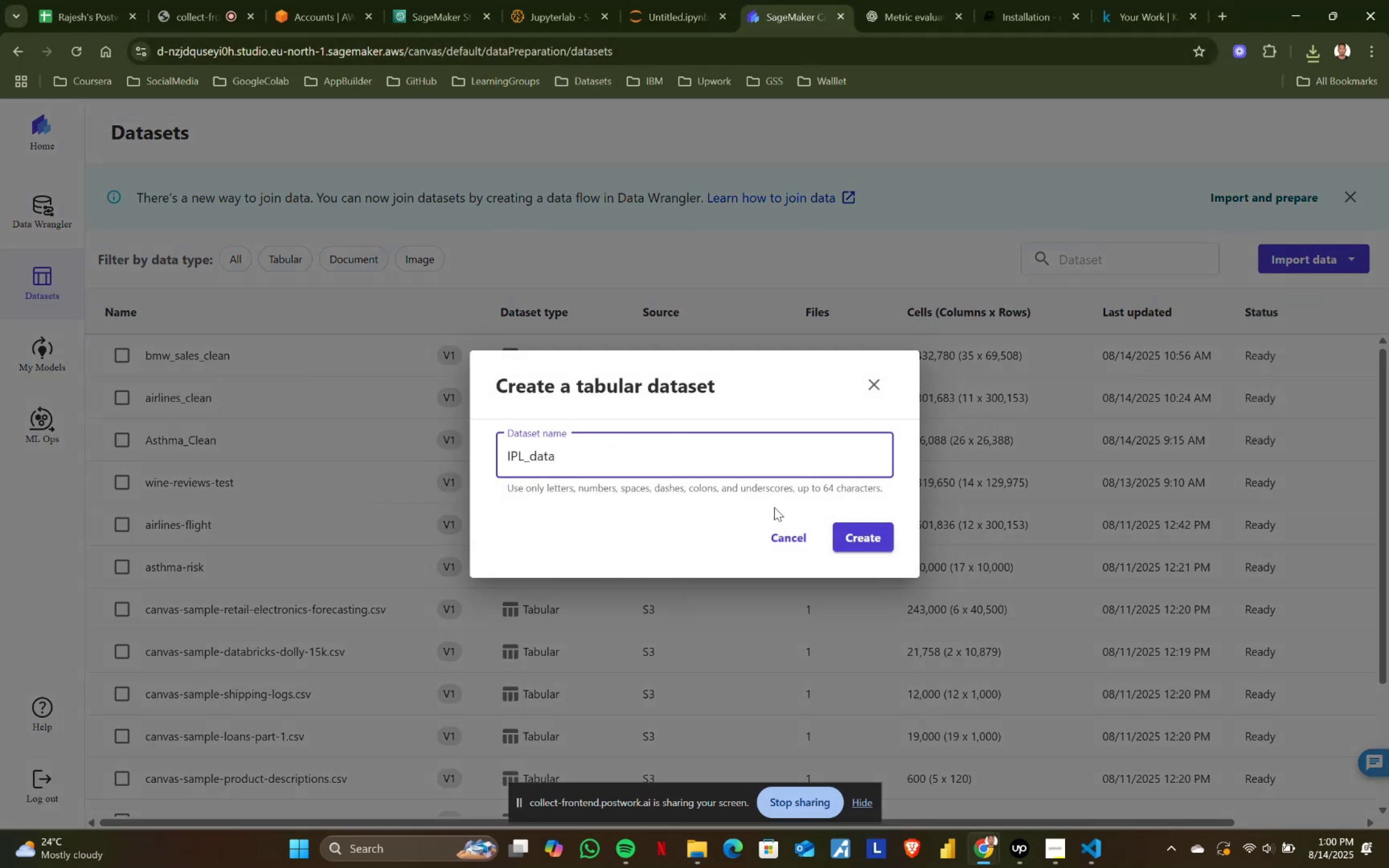 
left_click([864, 543])
 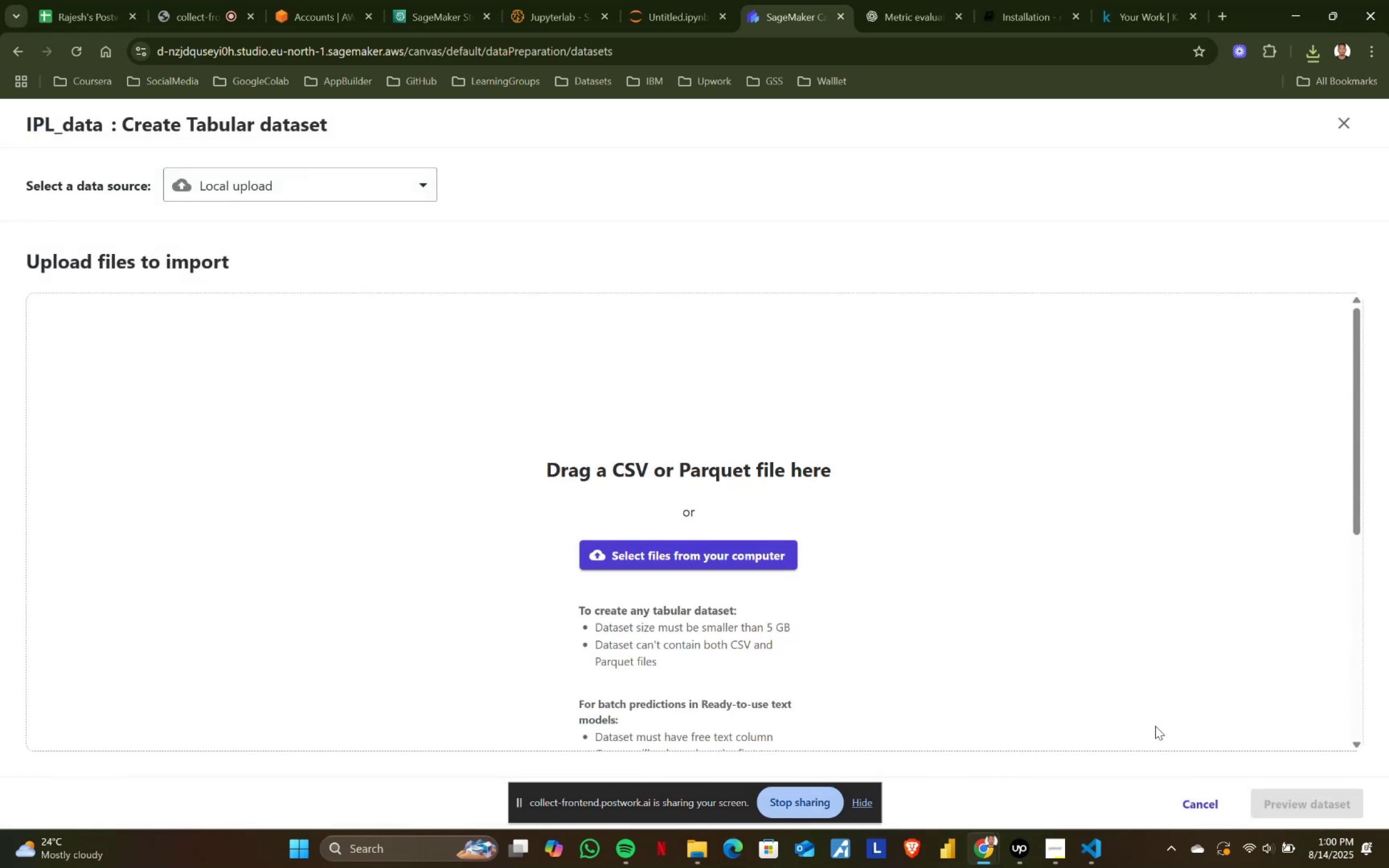 
left_click([663, 557])
 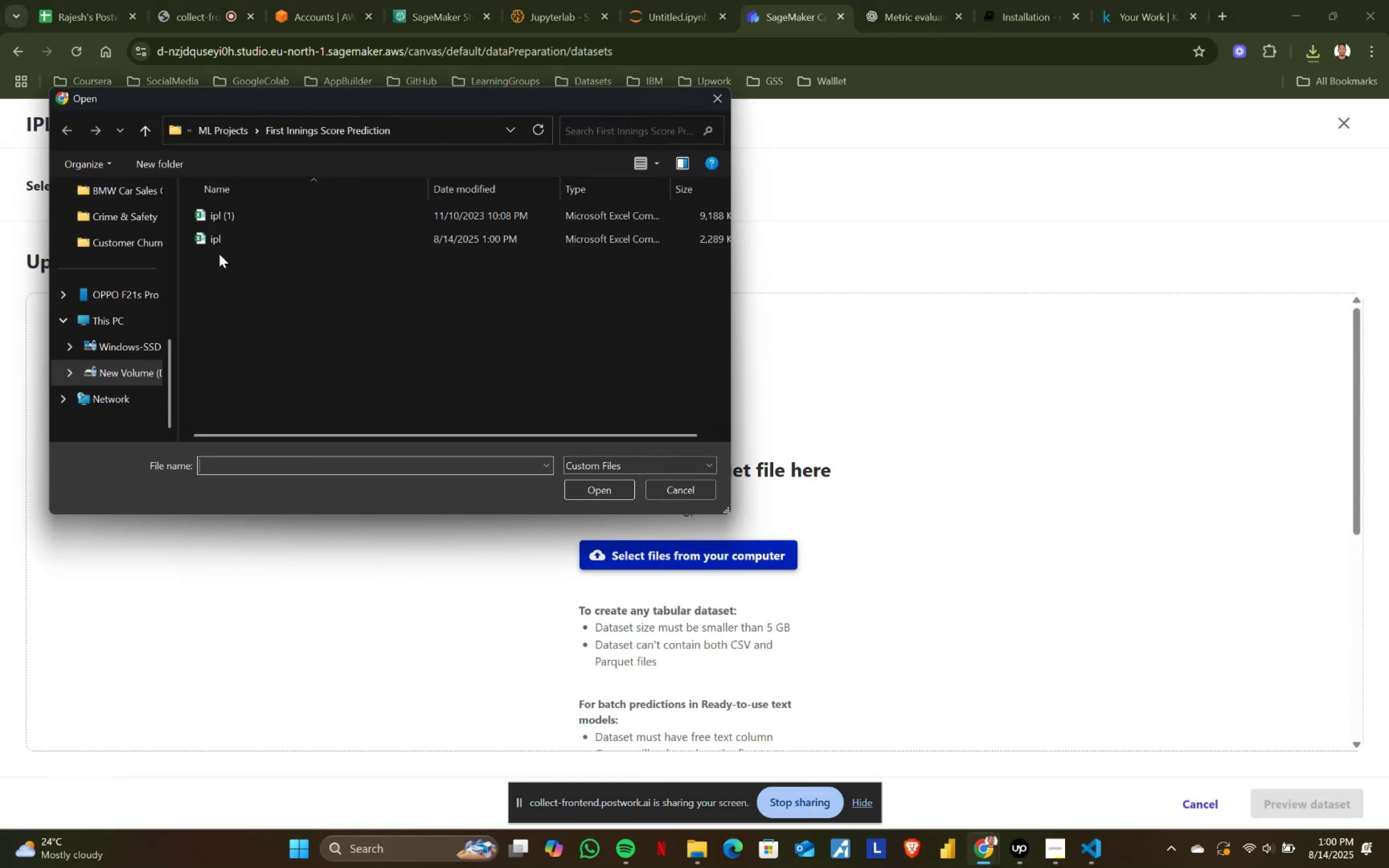 
double_click([222, 237])
 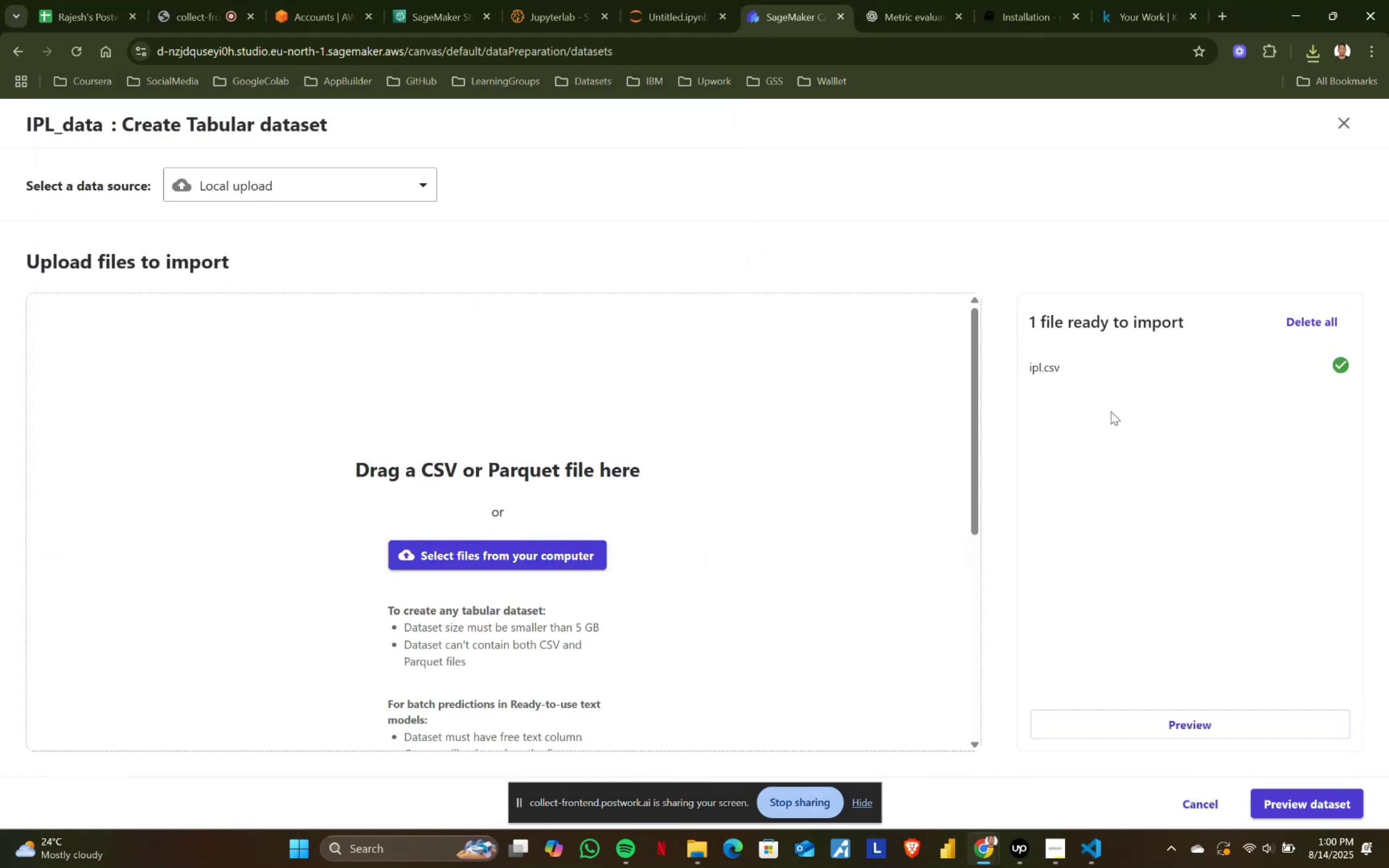 
left_click([1281, 806])
 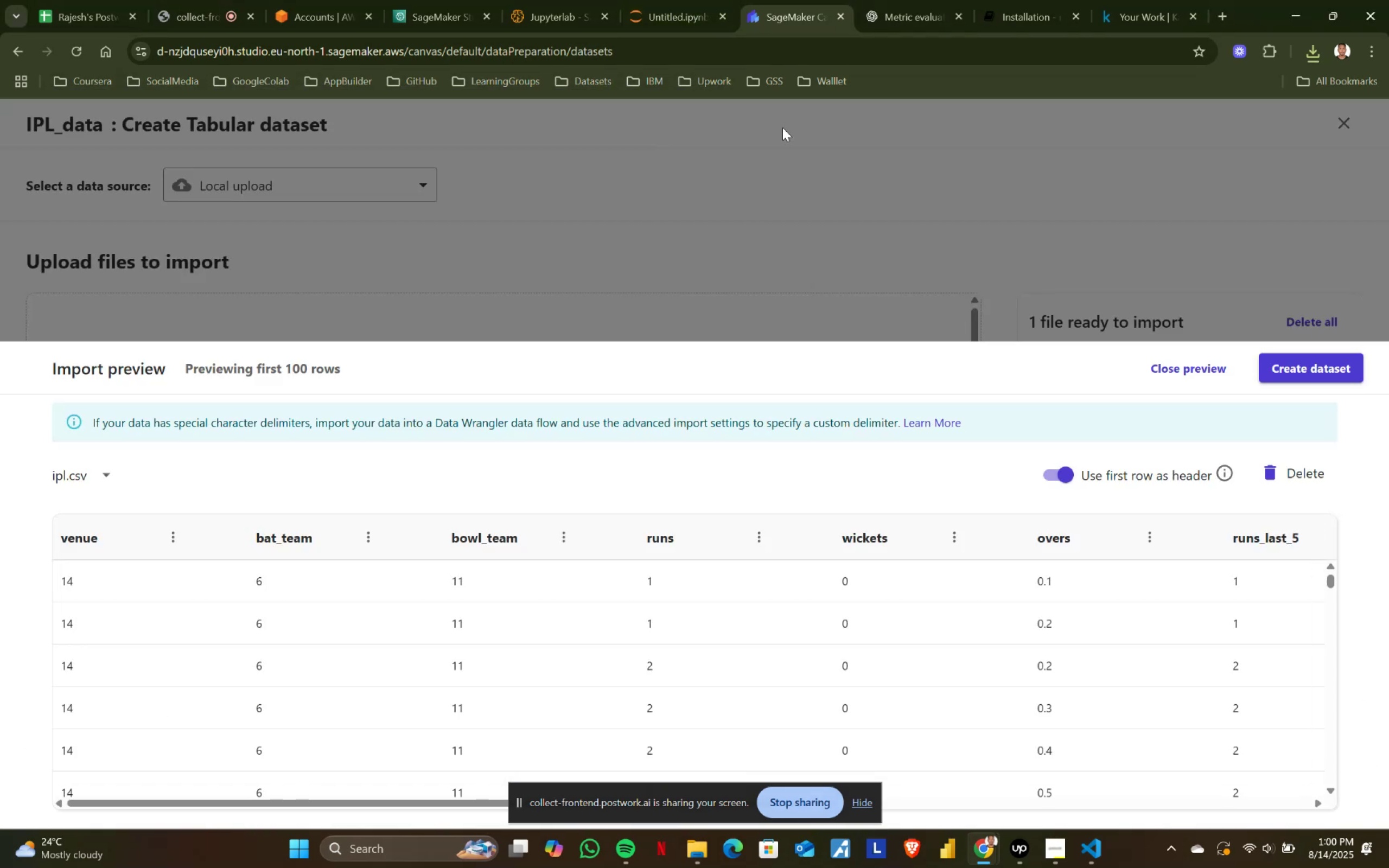 
scroll: coordinate [1079, 565], scroll_direction: down, amount: 3.0
 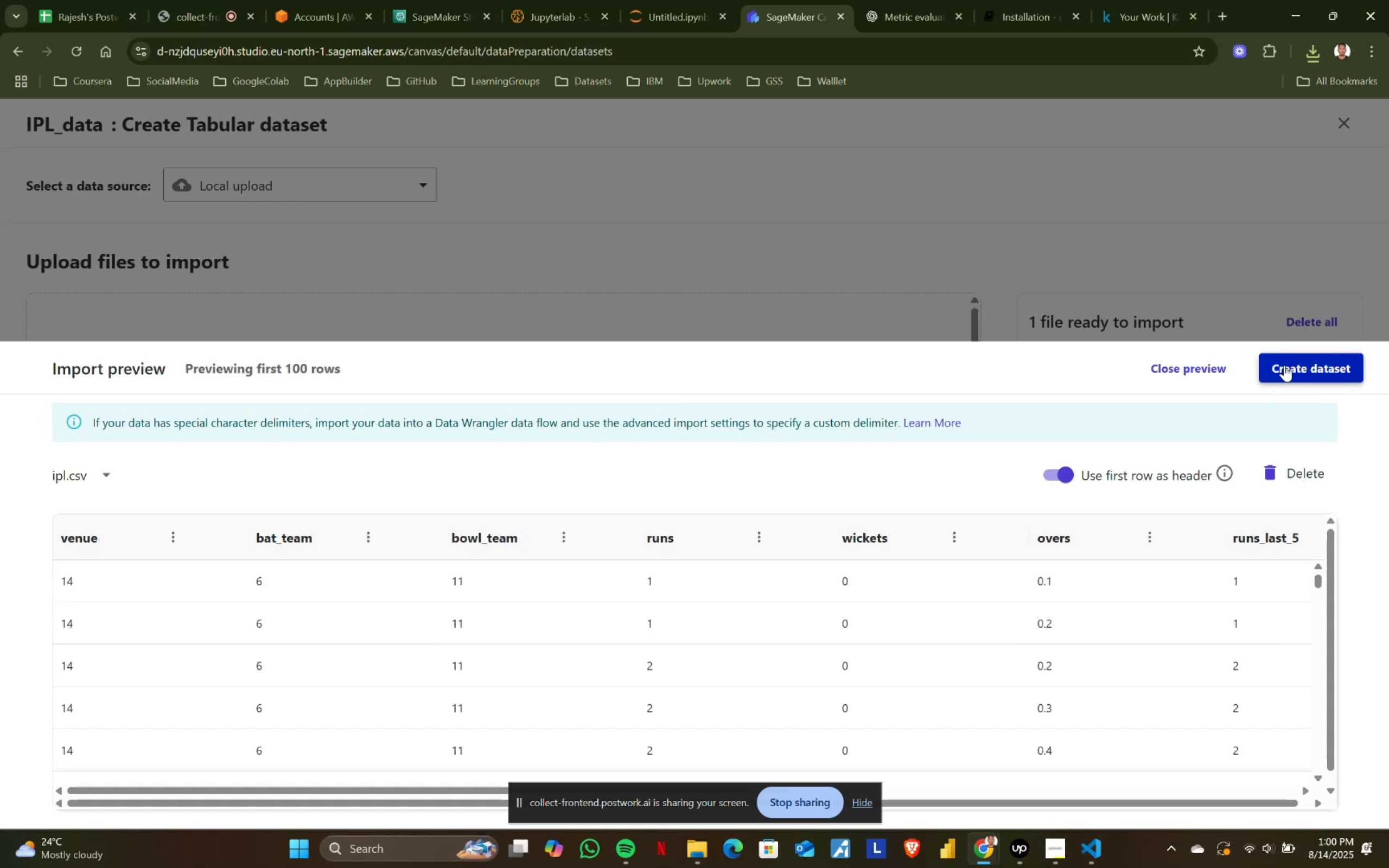 
left_click([1284, 365])
 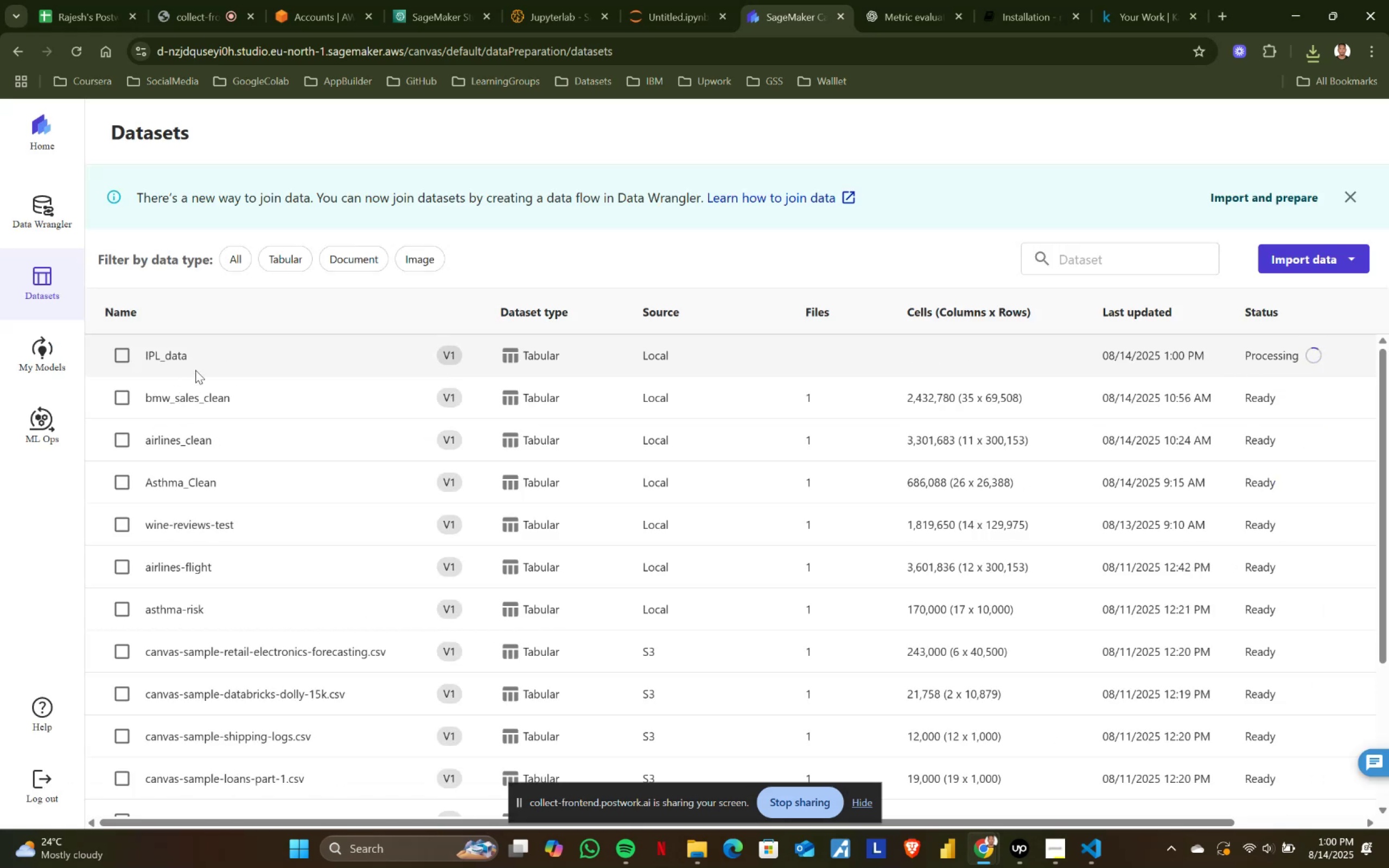 
left_click([225, 0])
 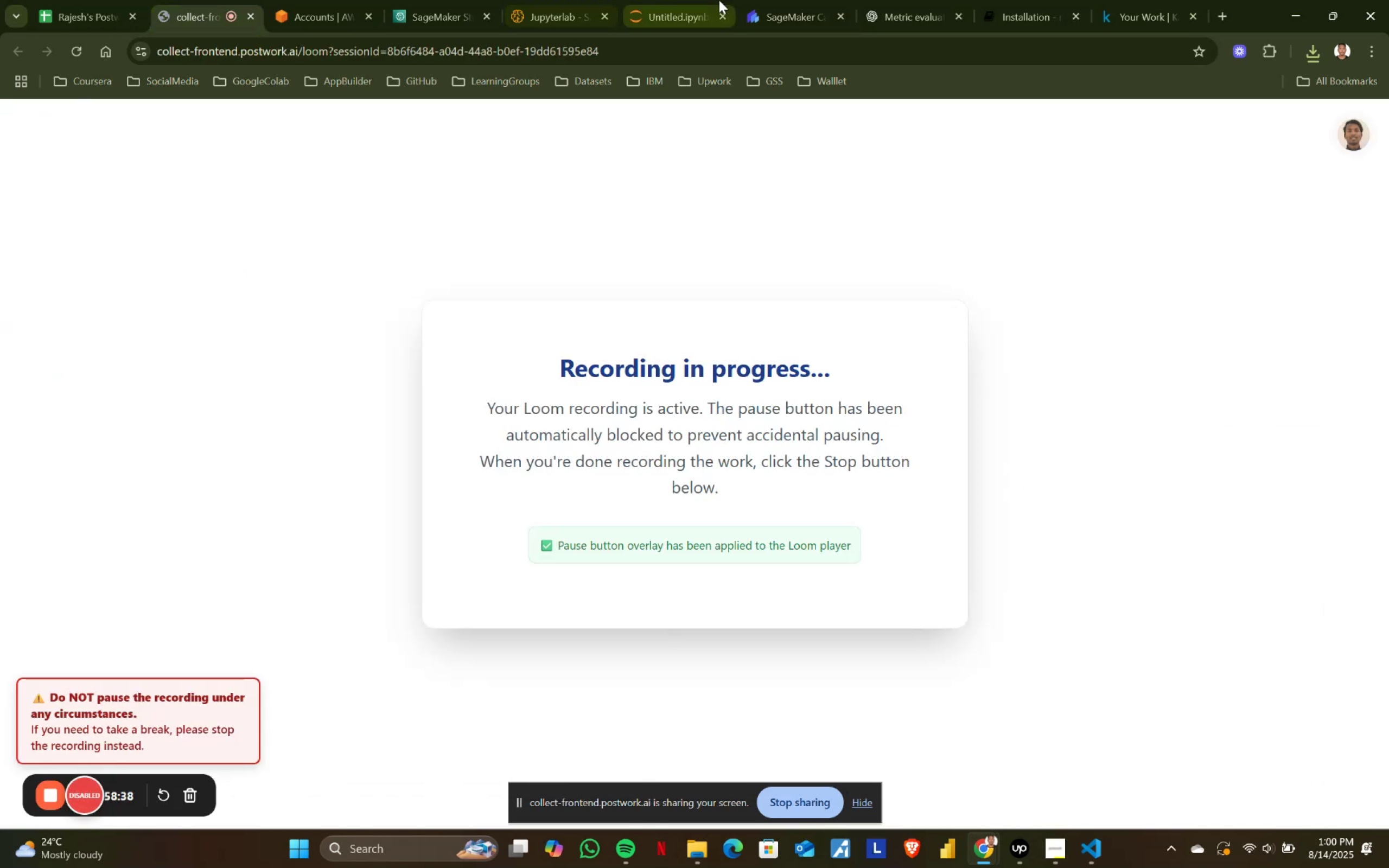 
left_click([758, 0])
 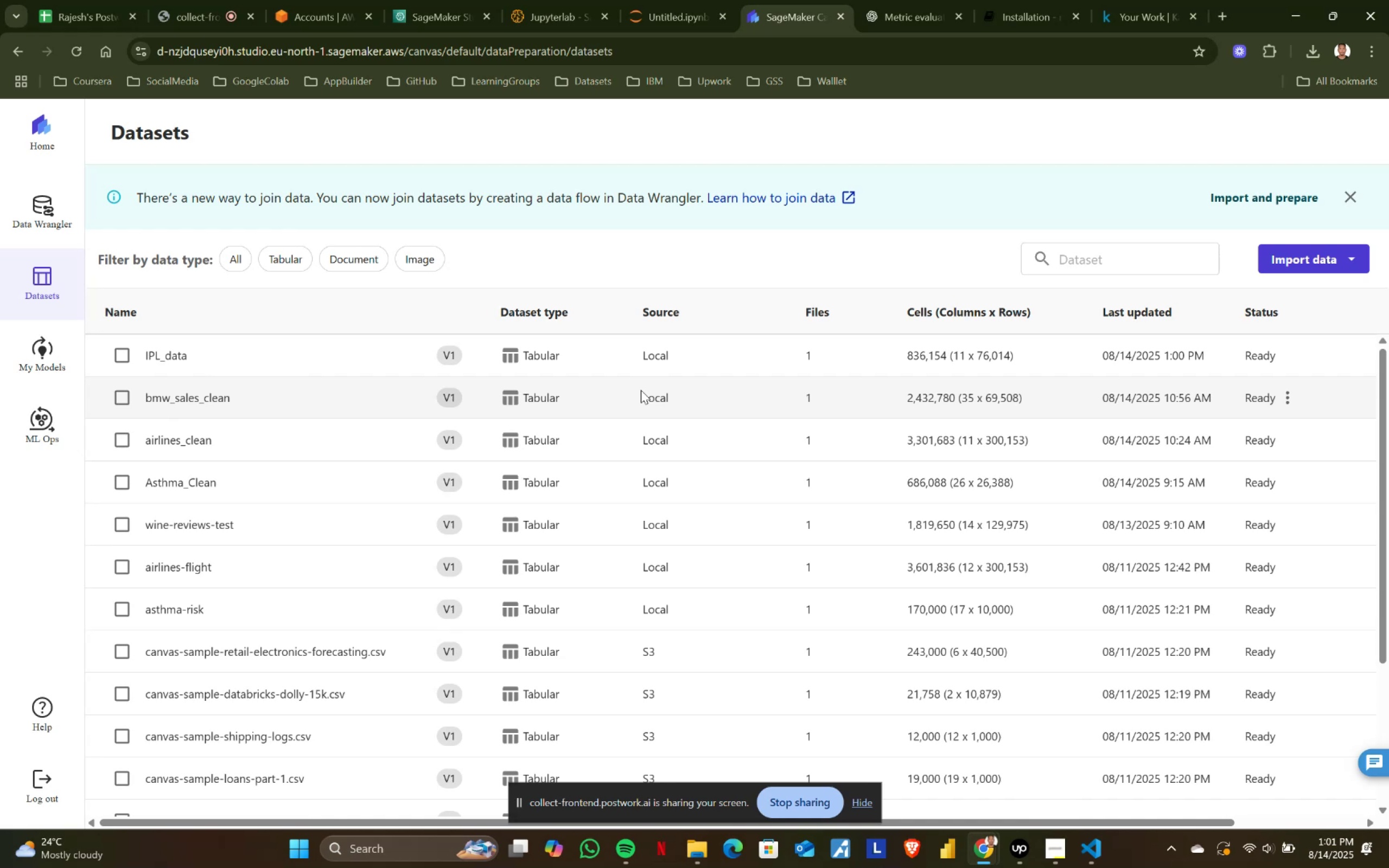 
wait(42.05)
 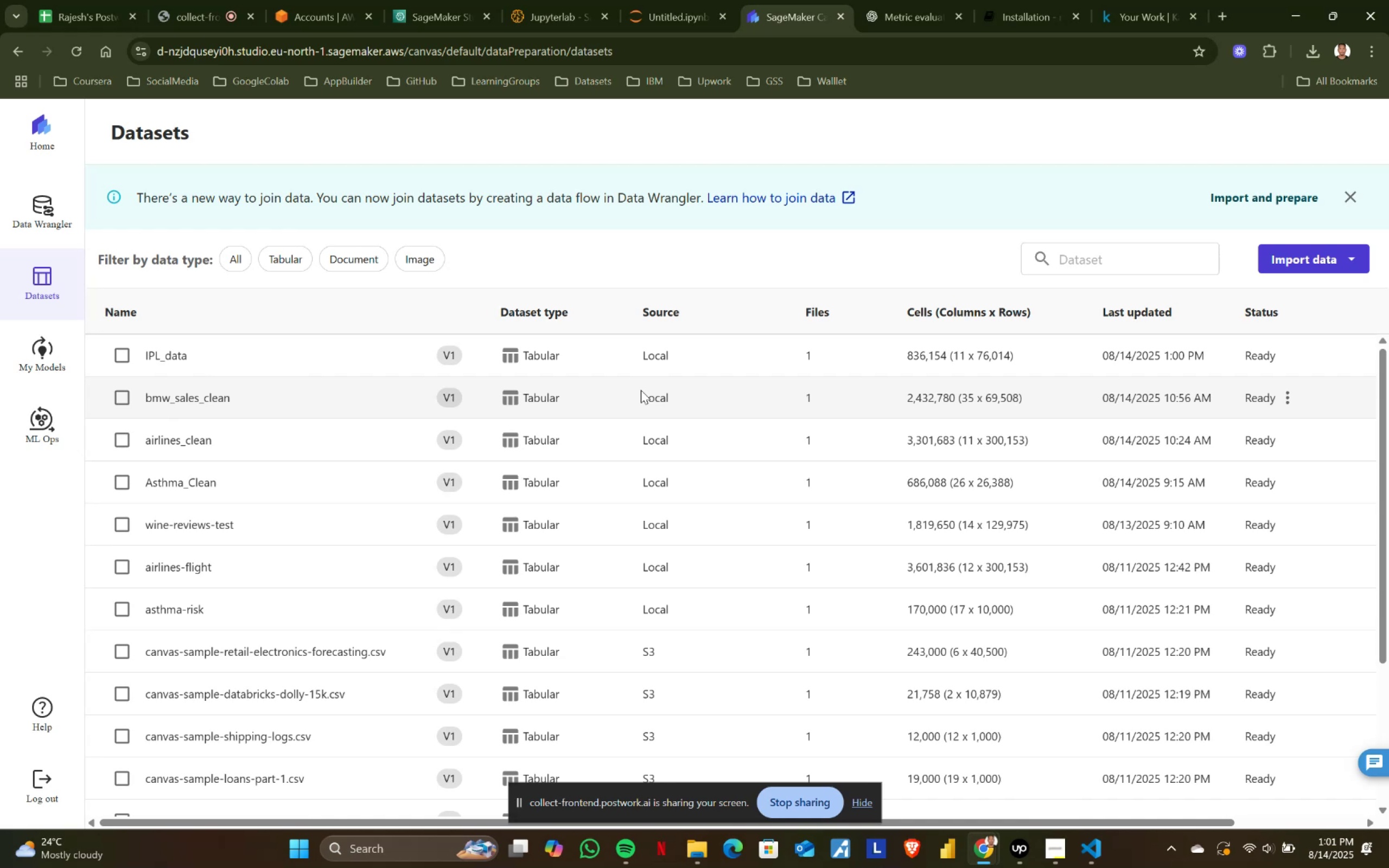 
left_click([44, 208])
 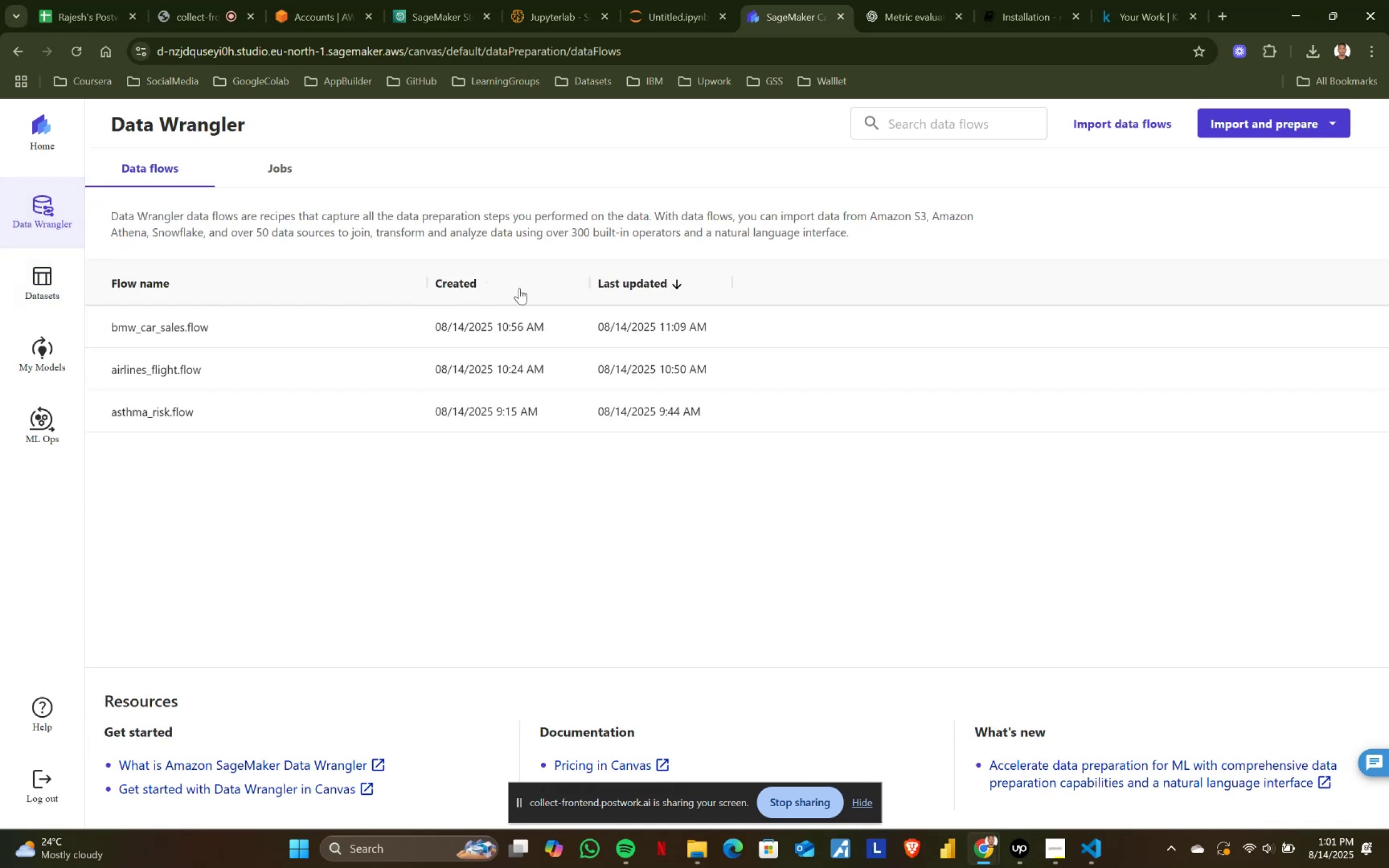 
left_click([1260, 121])
 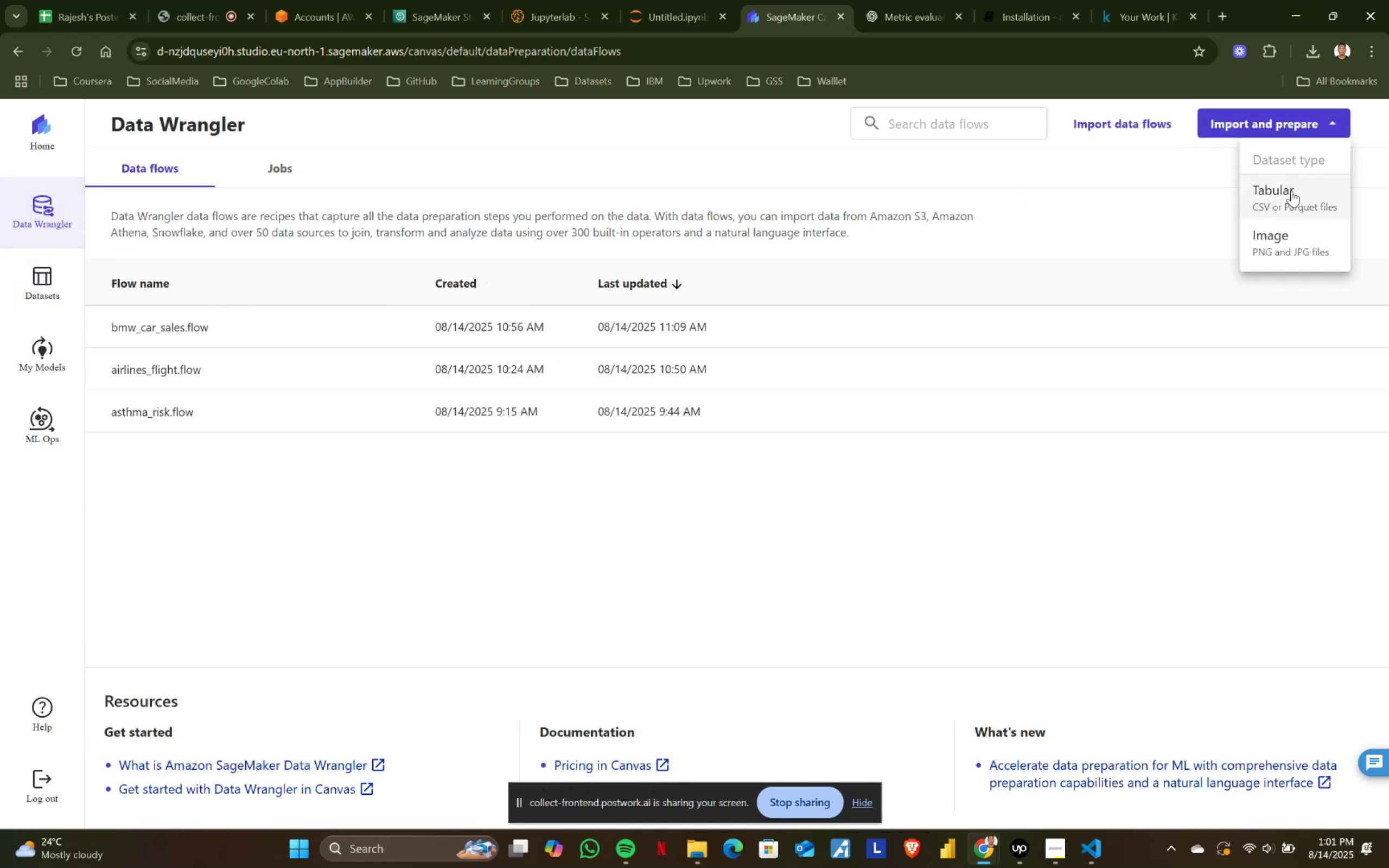 
left_click([1289, 198])
 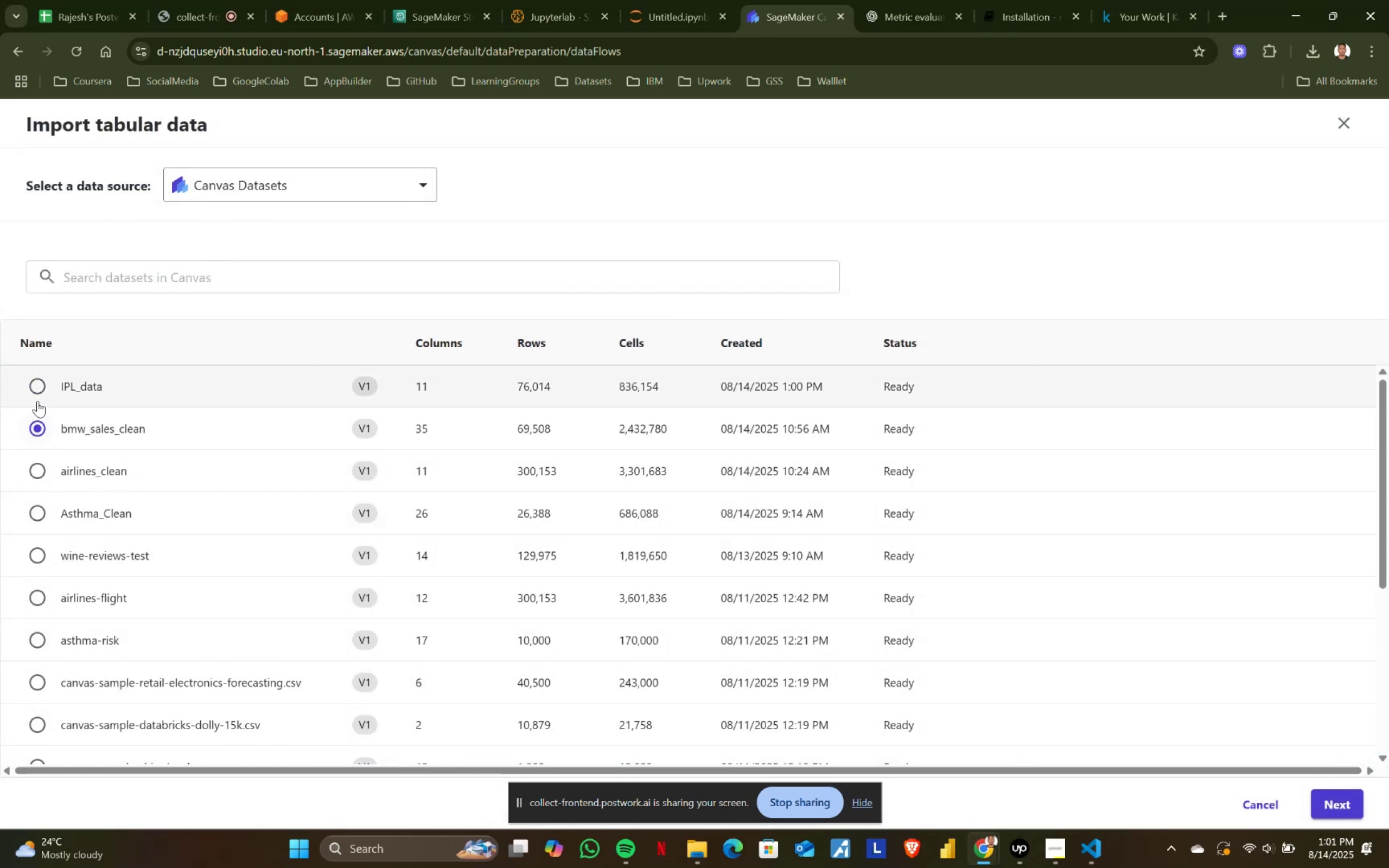 
left_click([31, 390])
 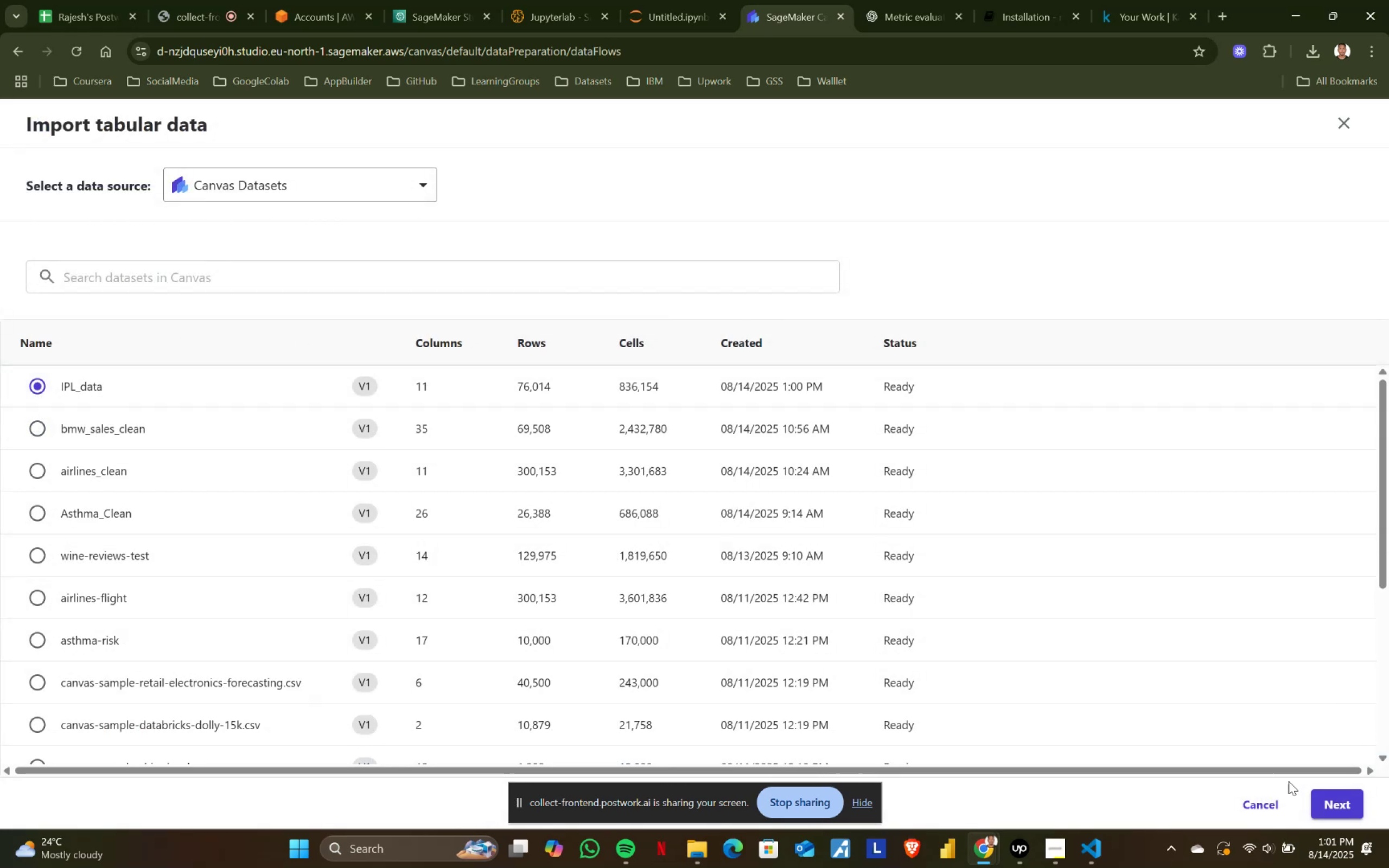 
left_click([1345, 806])
 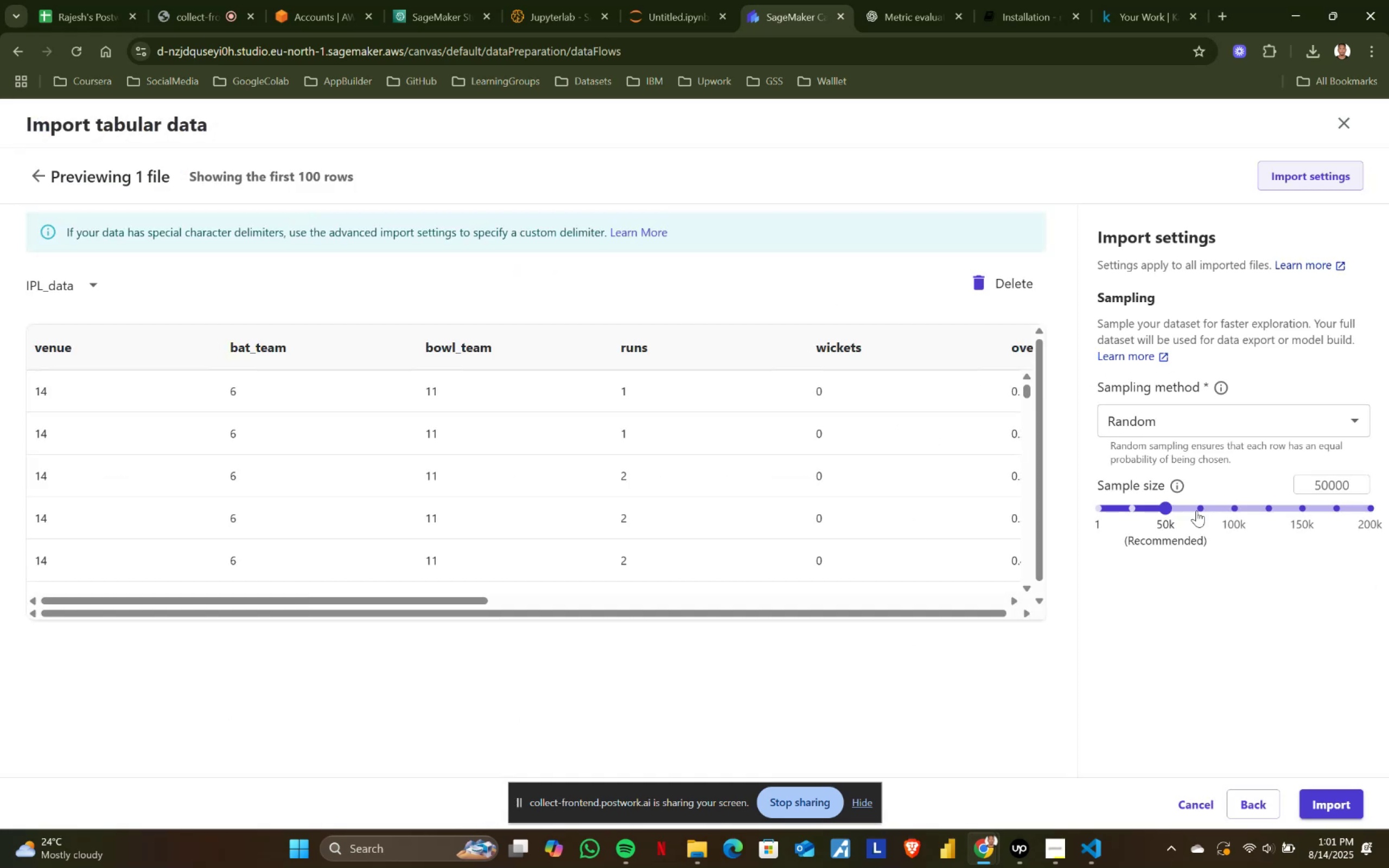 
left_click([1311, 803])
 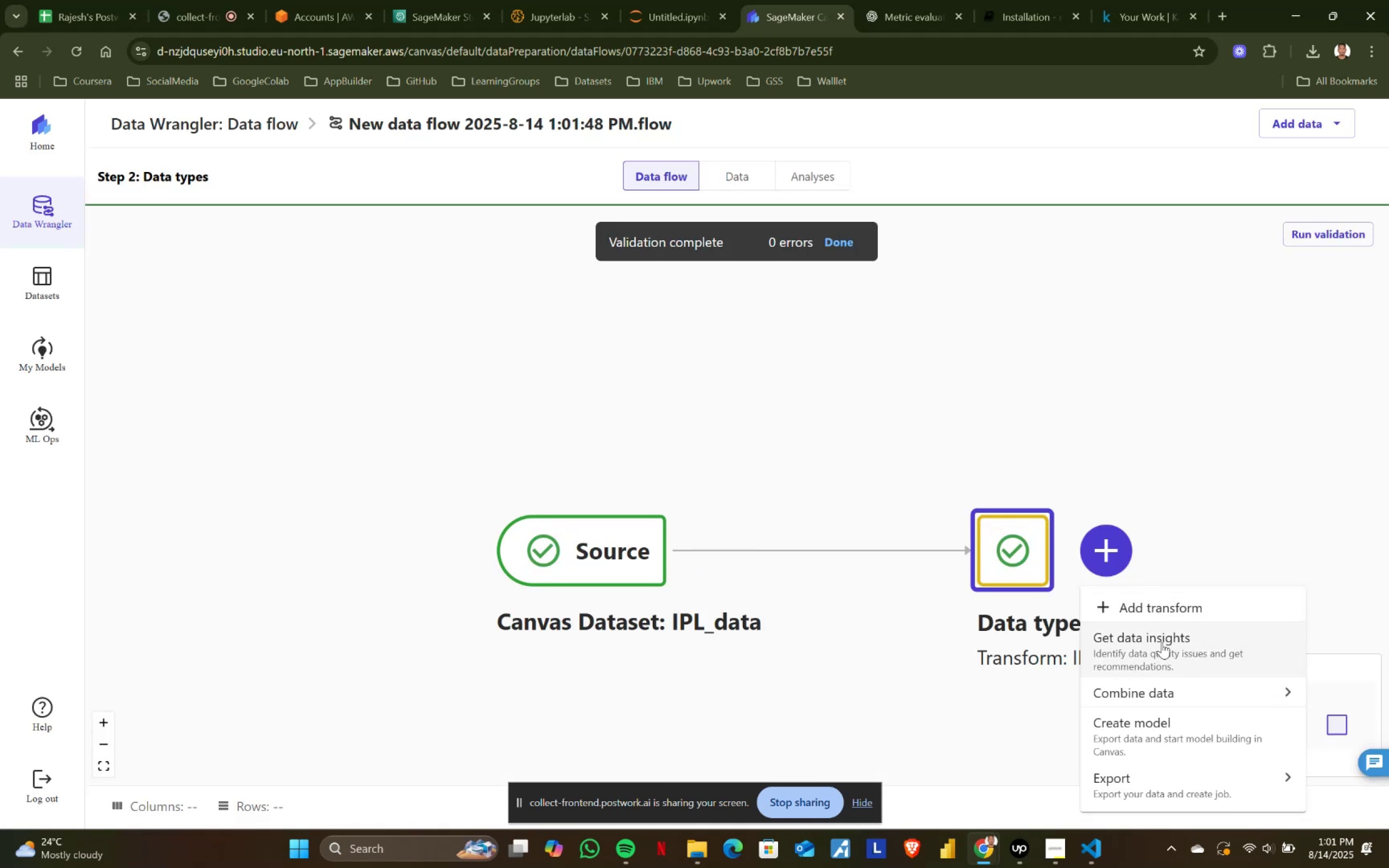 
wait(5.7)
 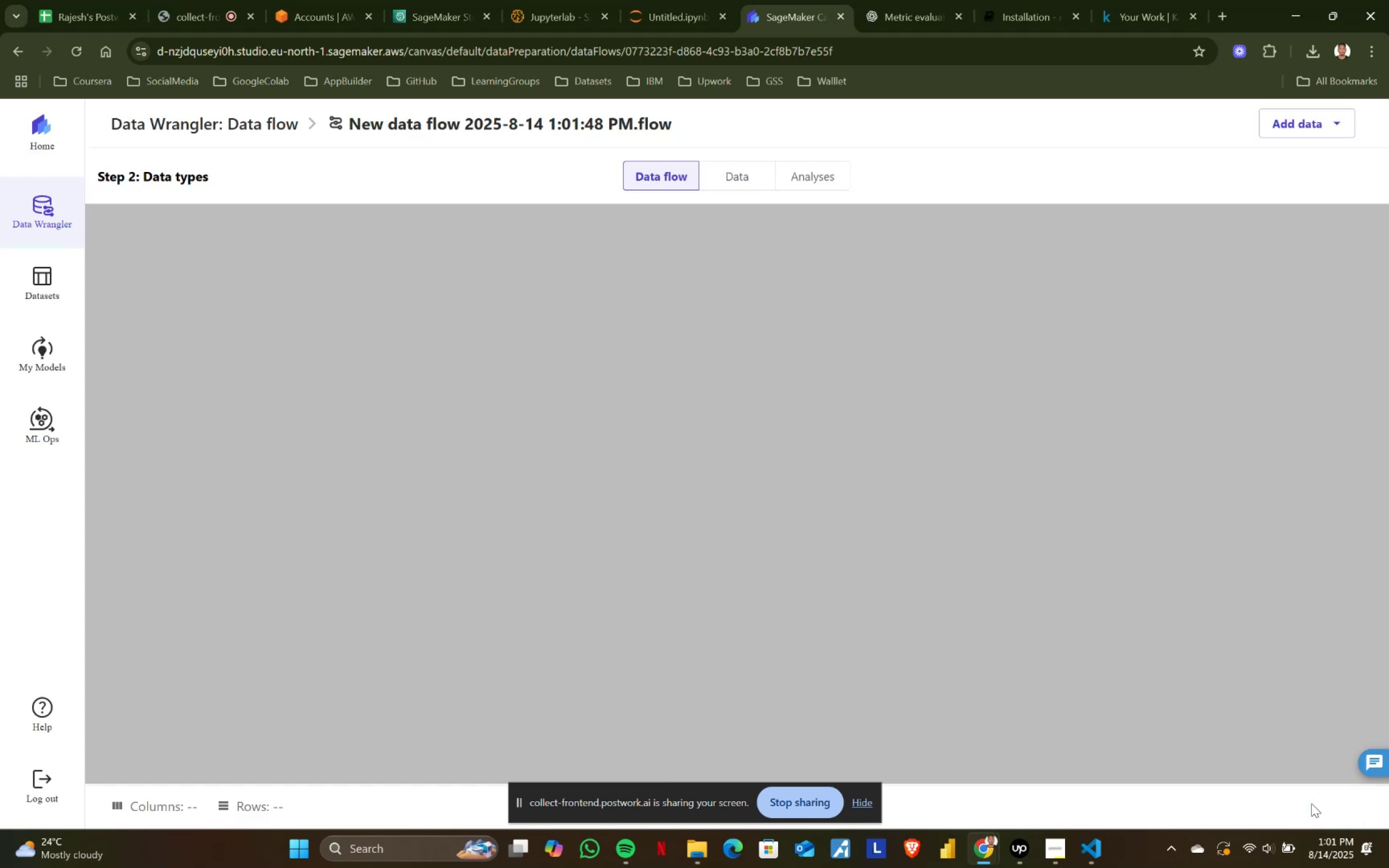 
left_click([1178, 612])
 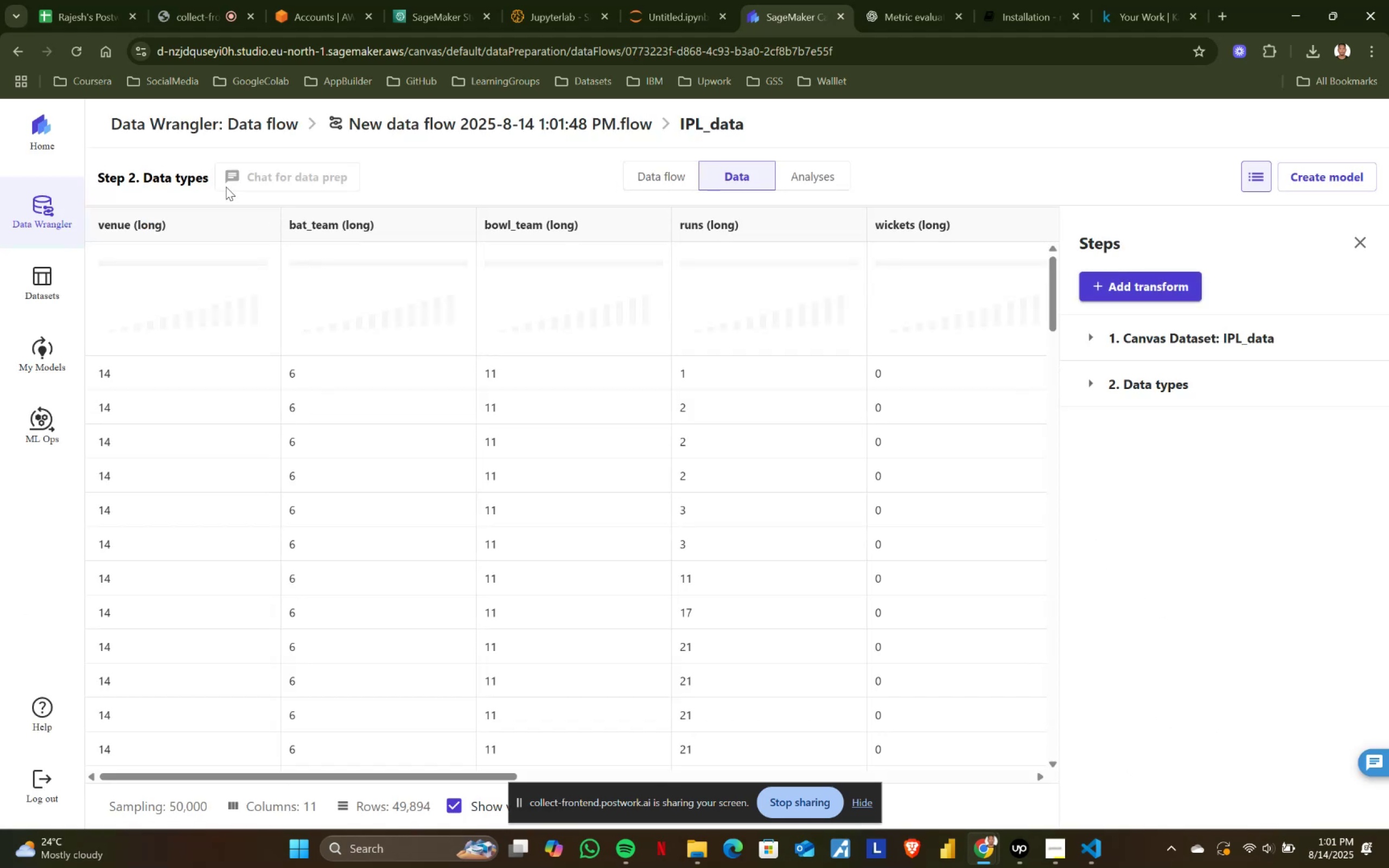 
left_click([1362, 245])
 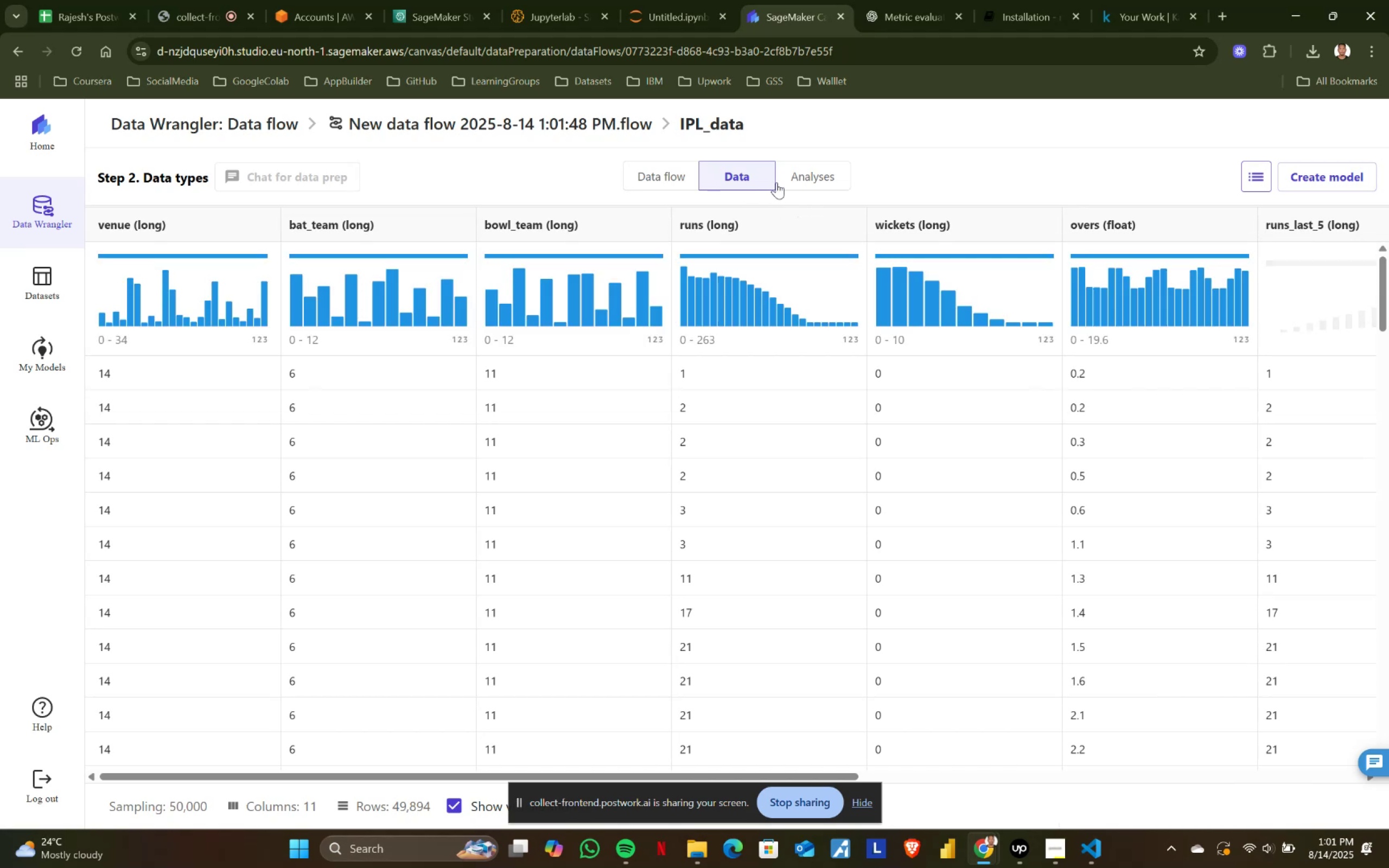 
left_click([787, 180])
 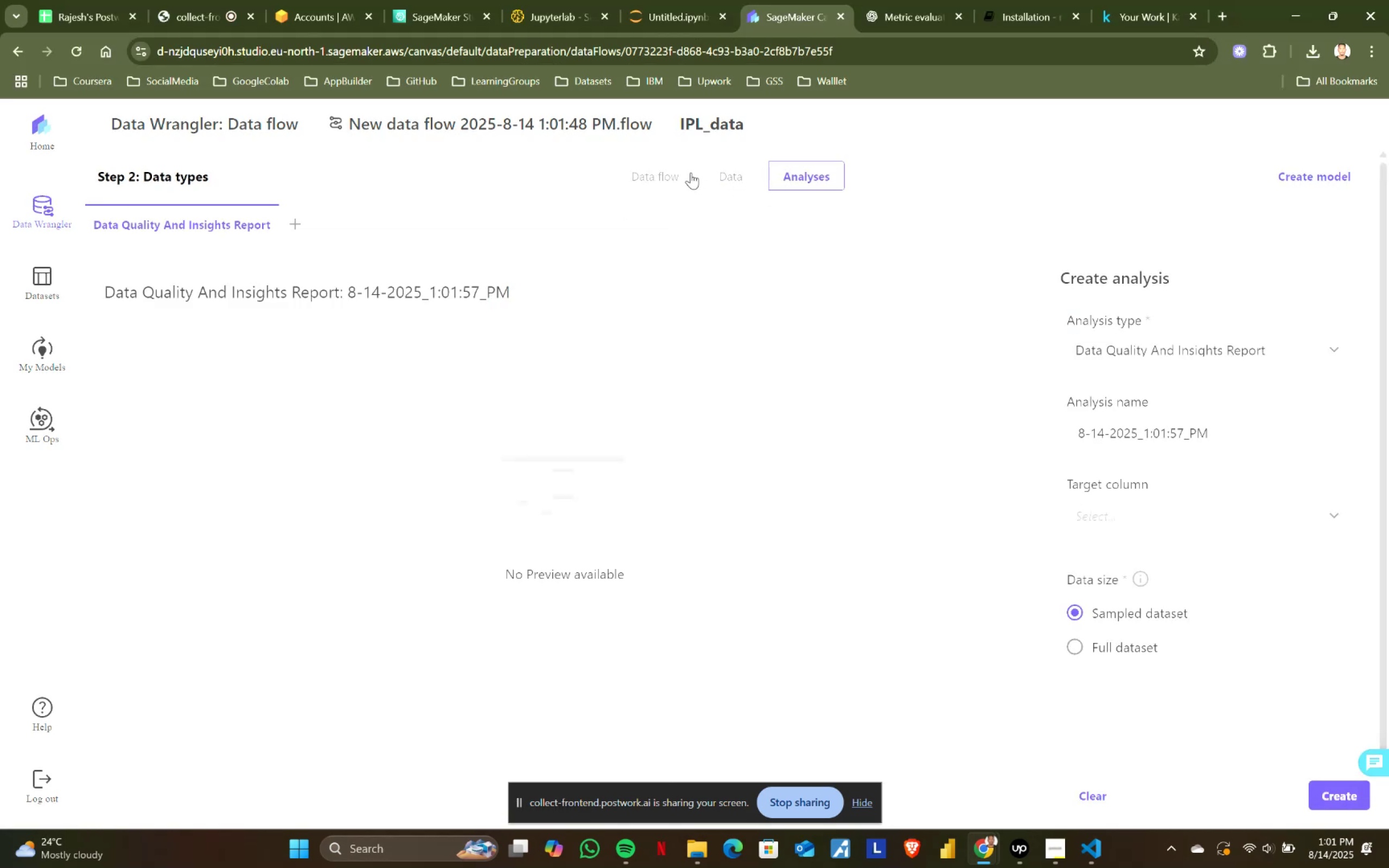 
left_click([660, 164])
 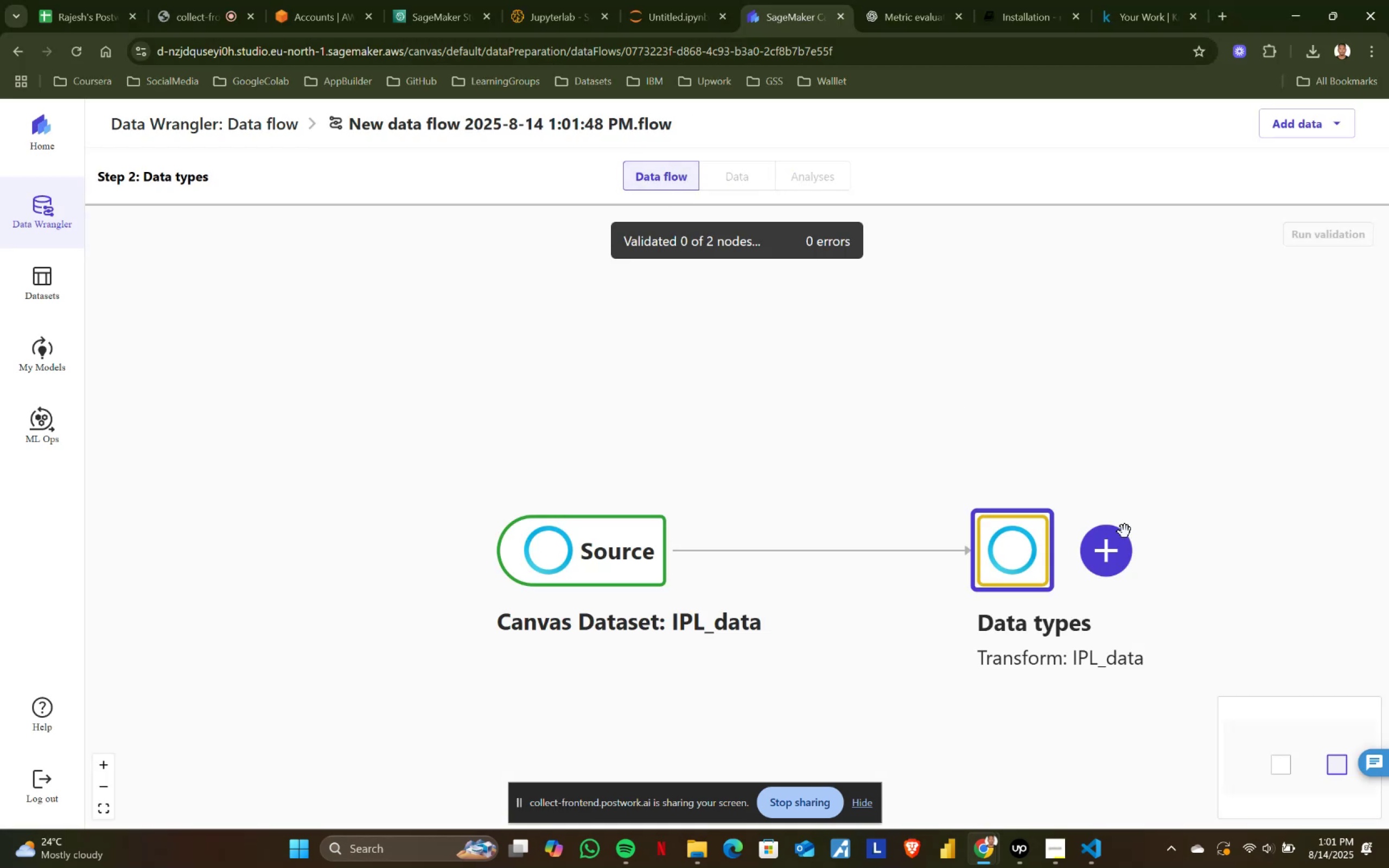 
left_click([1122, 560])
 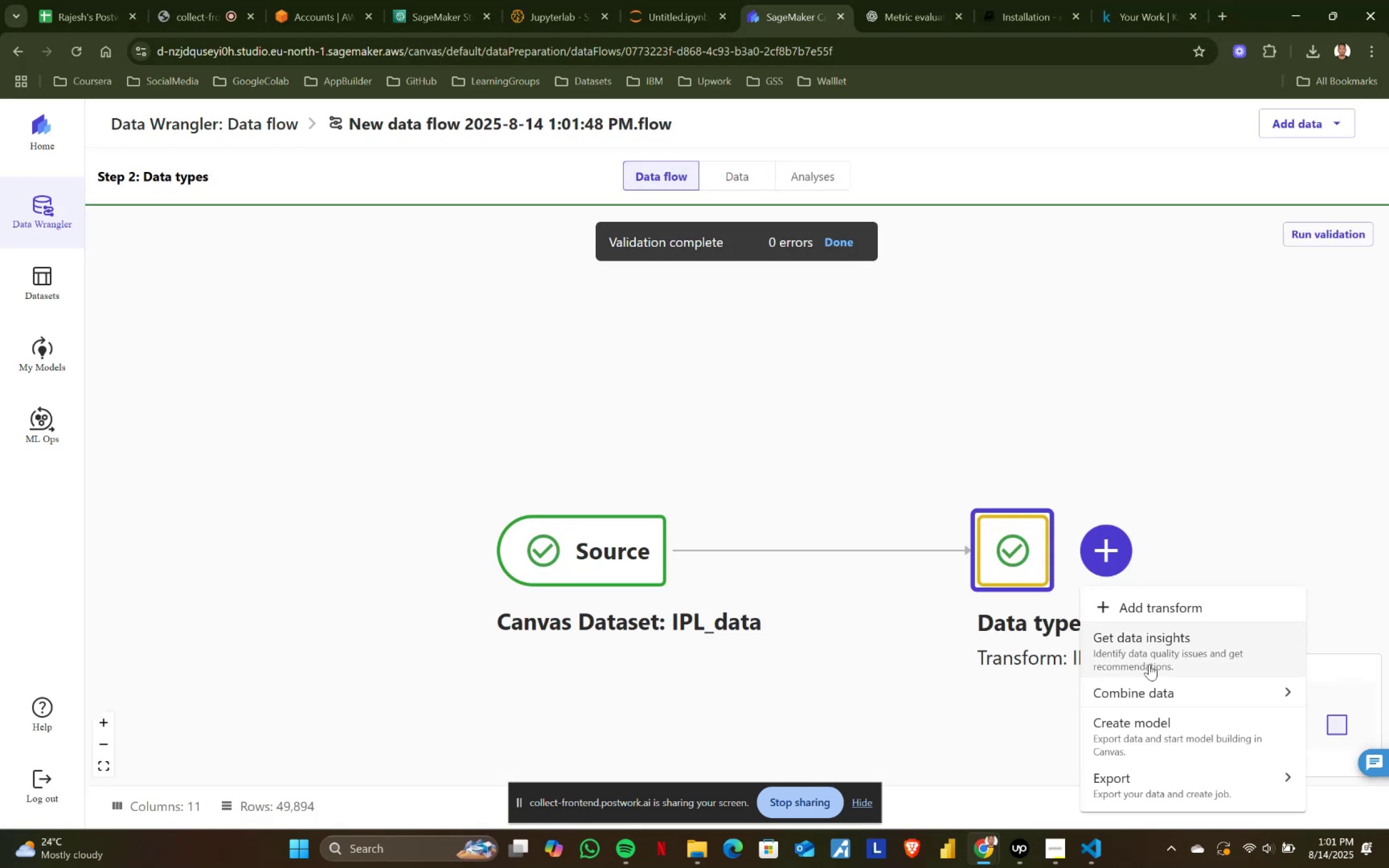 
left_click([1167, 641])
 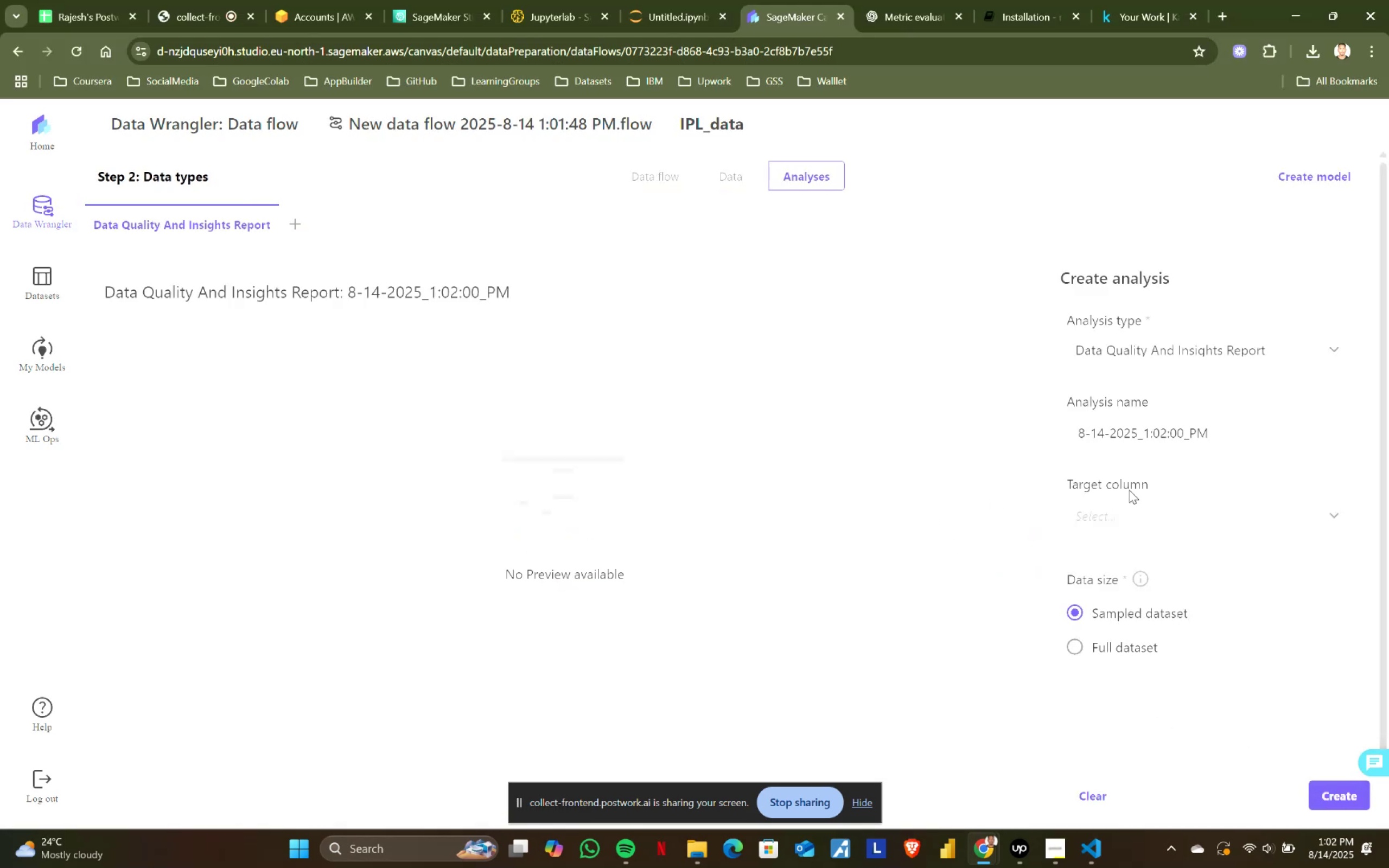 
left_click([1126, 516])
 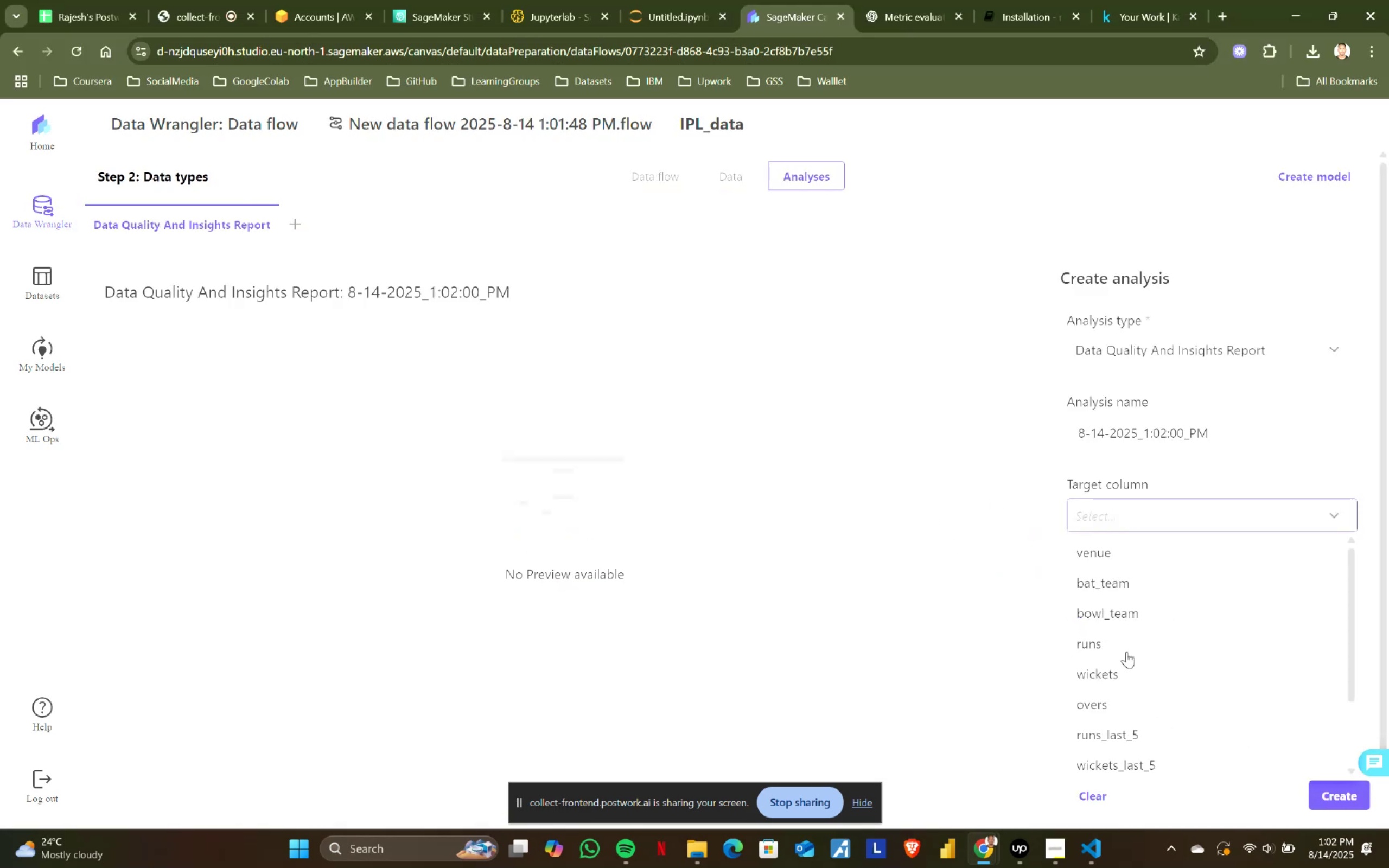 
scroll: coordinate [1127, 656], scroll_direction: down, amount: 3.0
 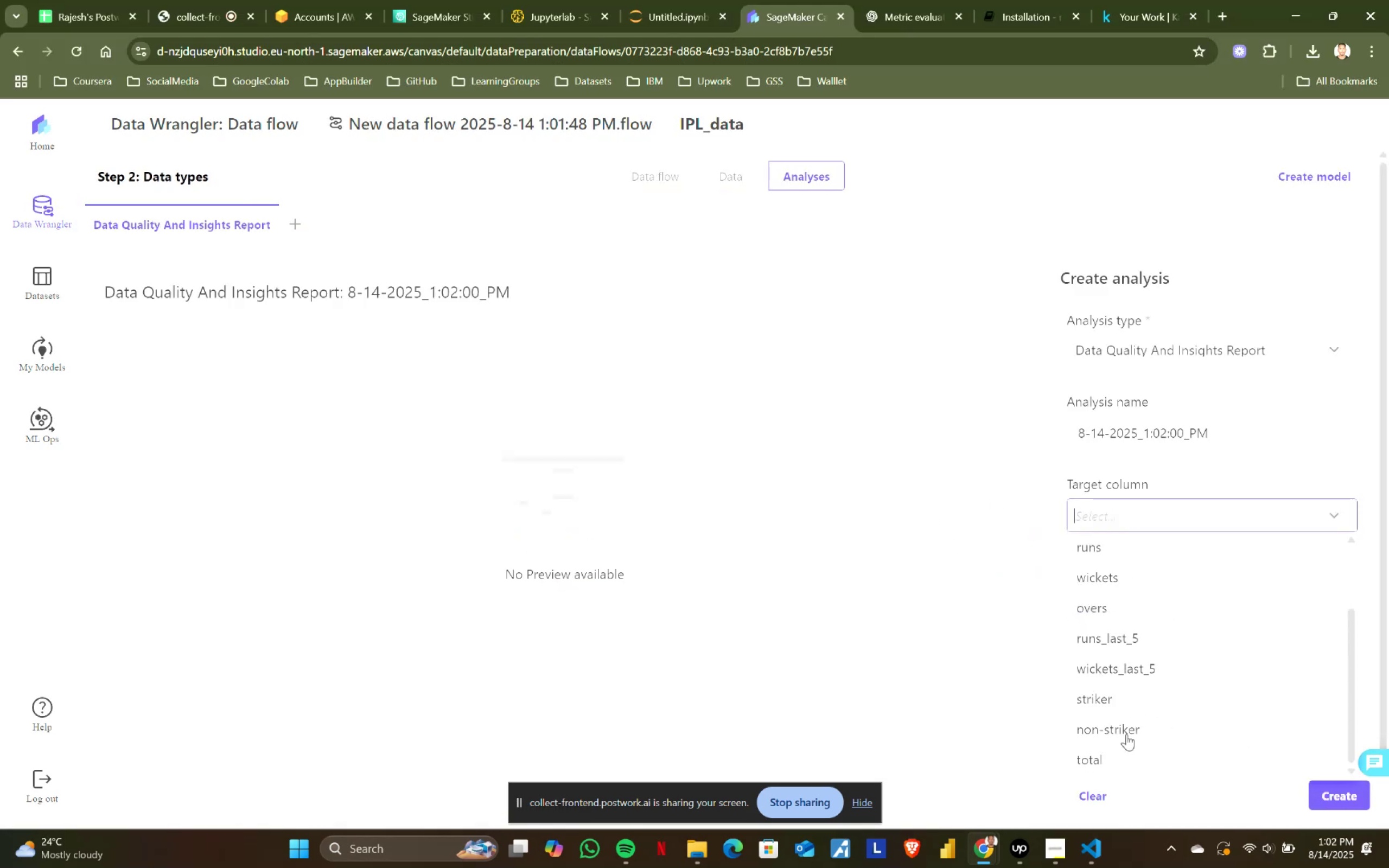 
scroll: coordinate [1128, 729], scroll_direction: up, amount: 3.0
 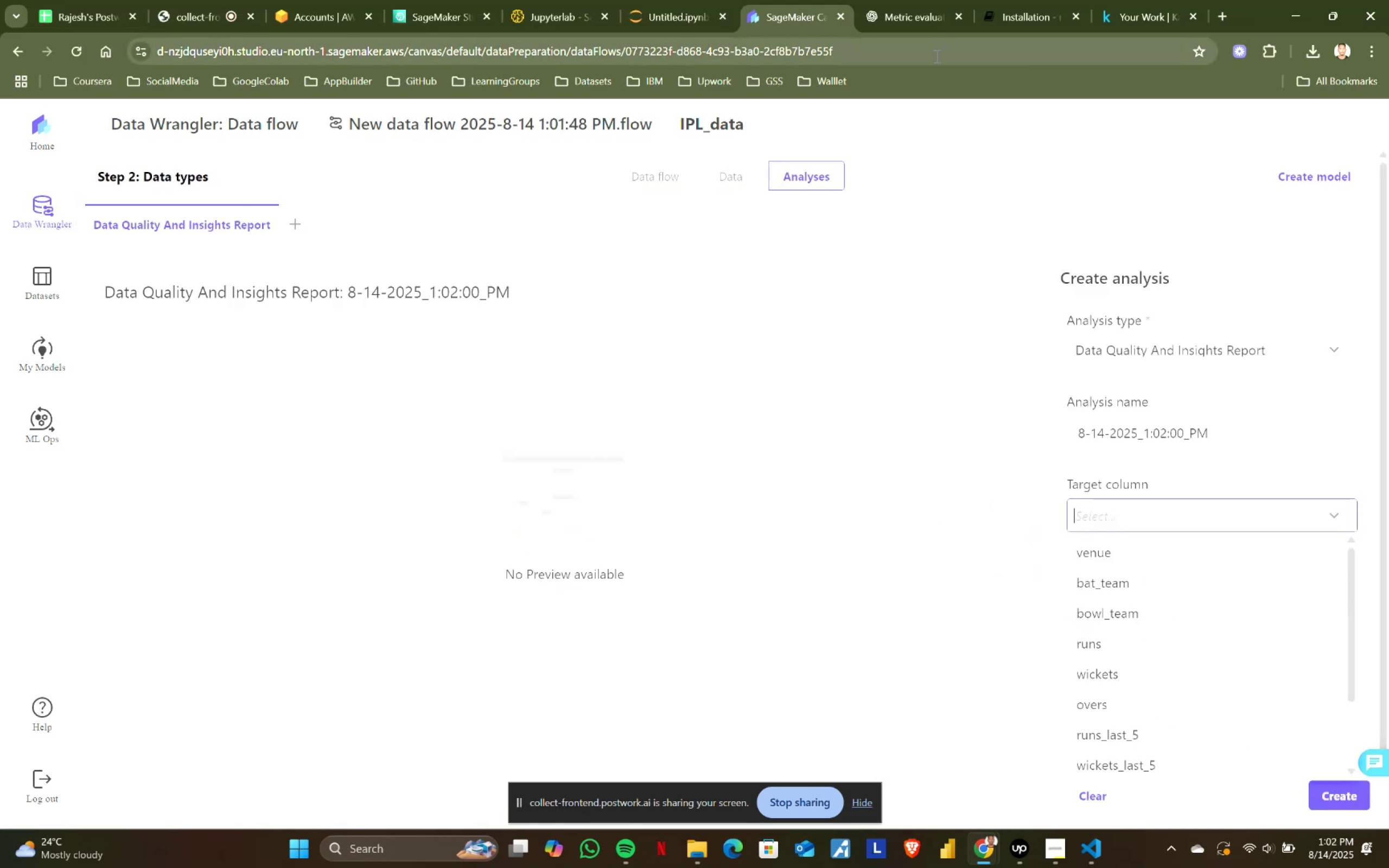 
left_click([647, 0])
 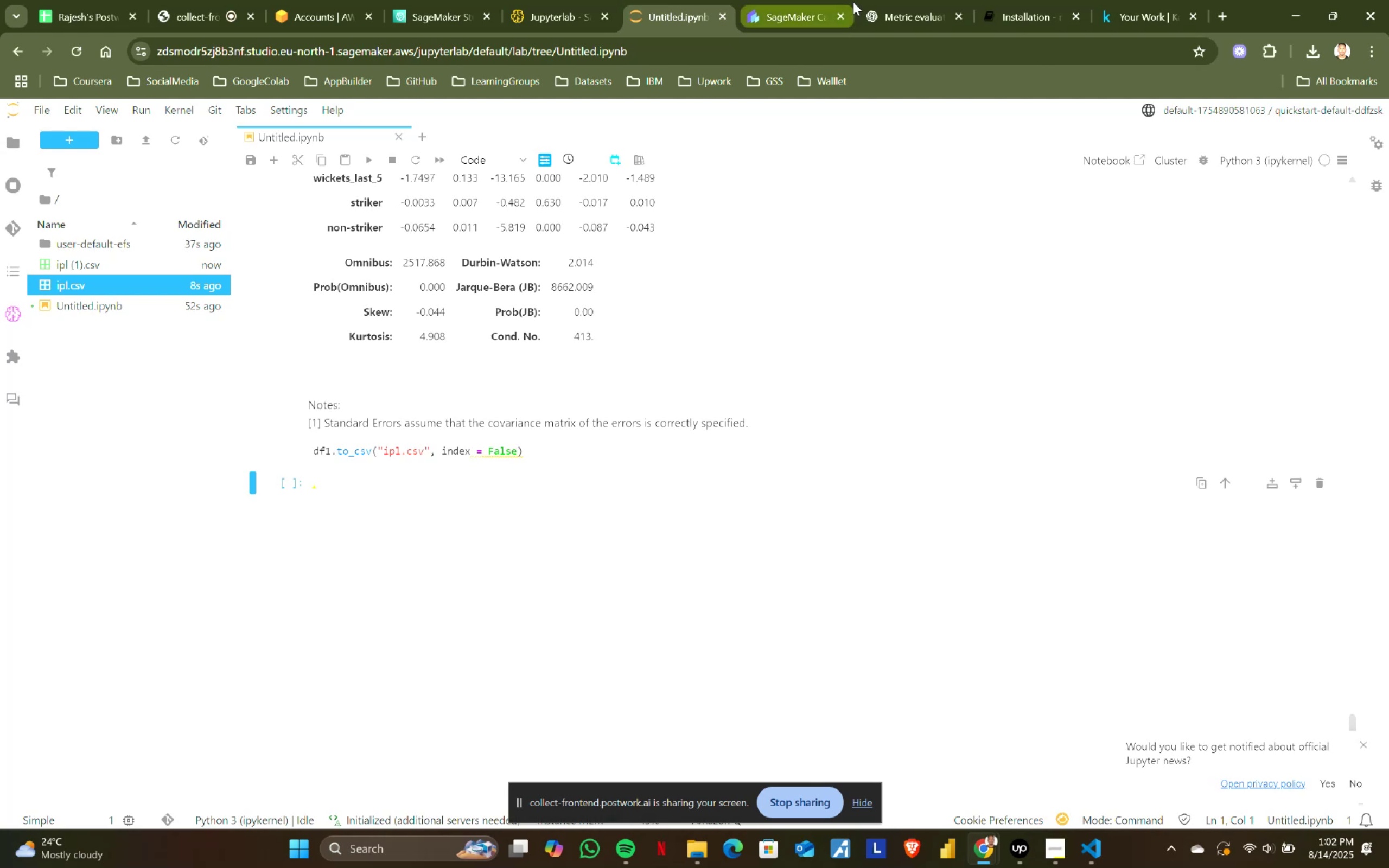 
left_click([820, 0])
 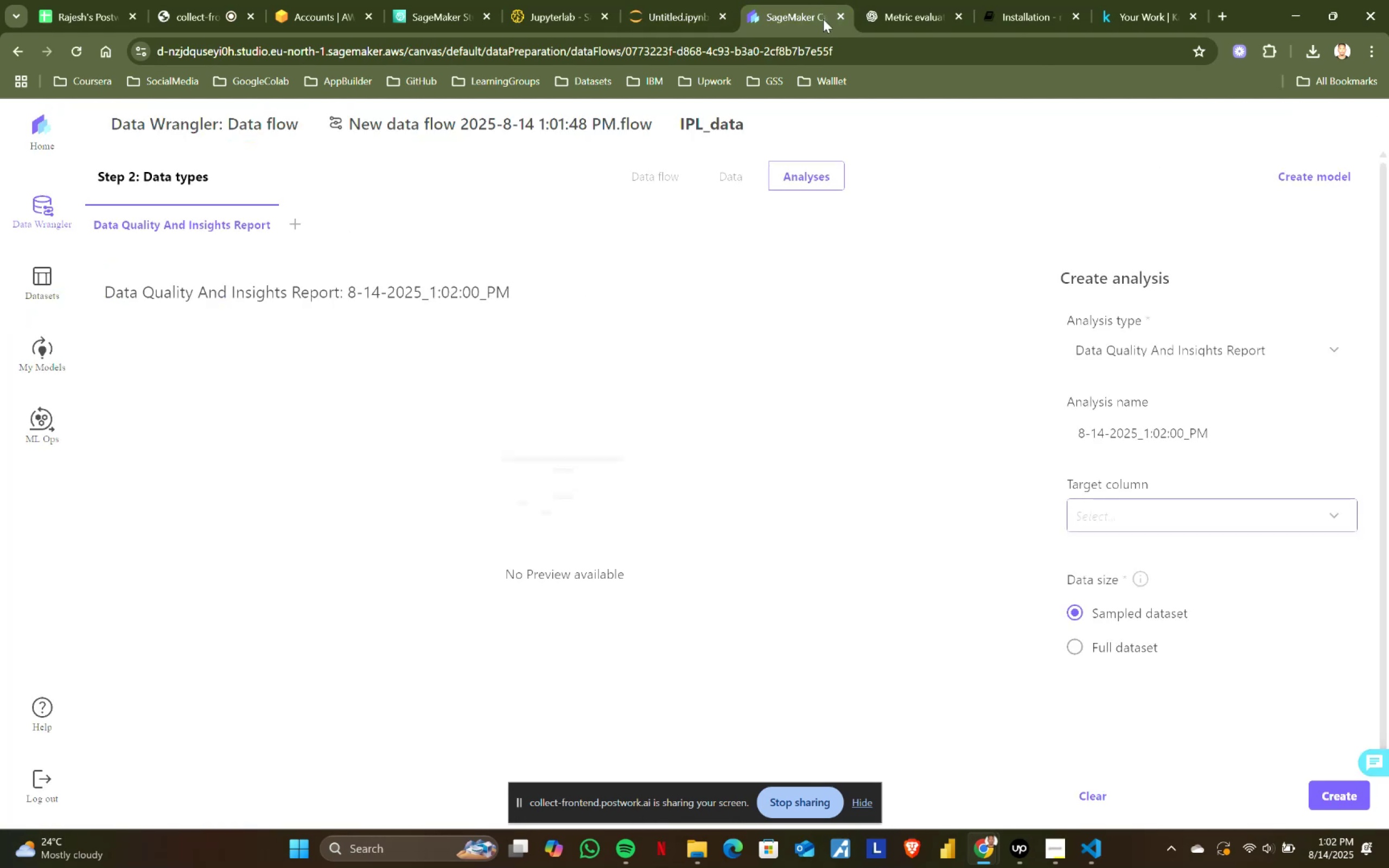 
key(Alt+AltLeft)
 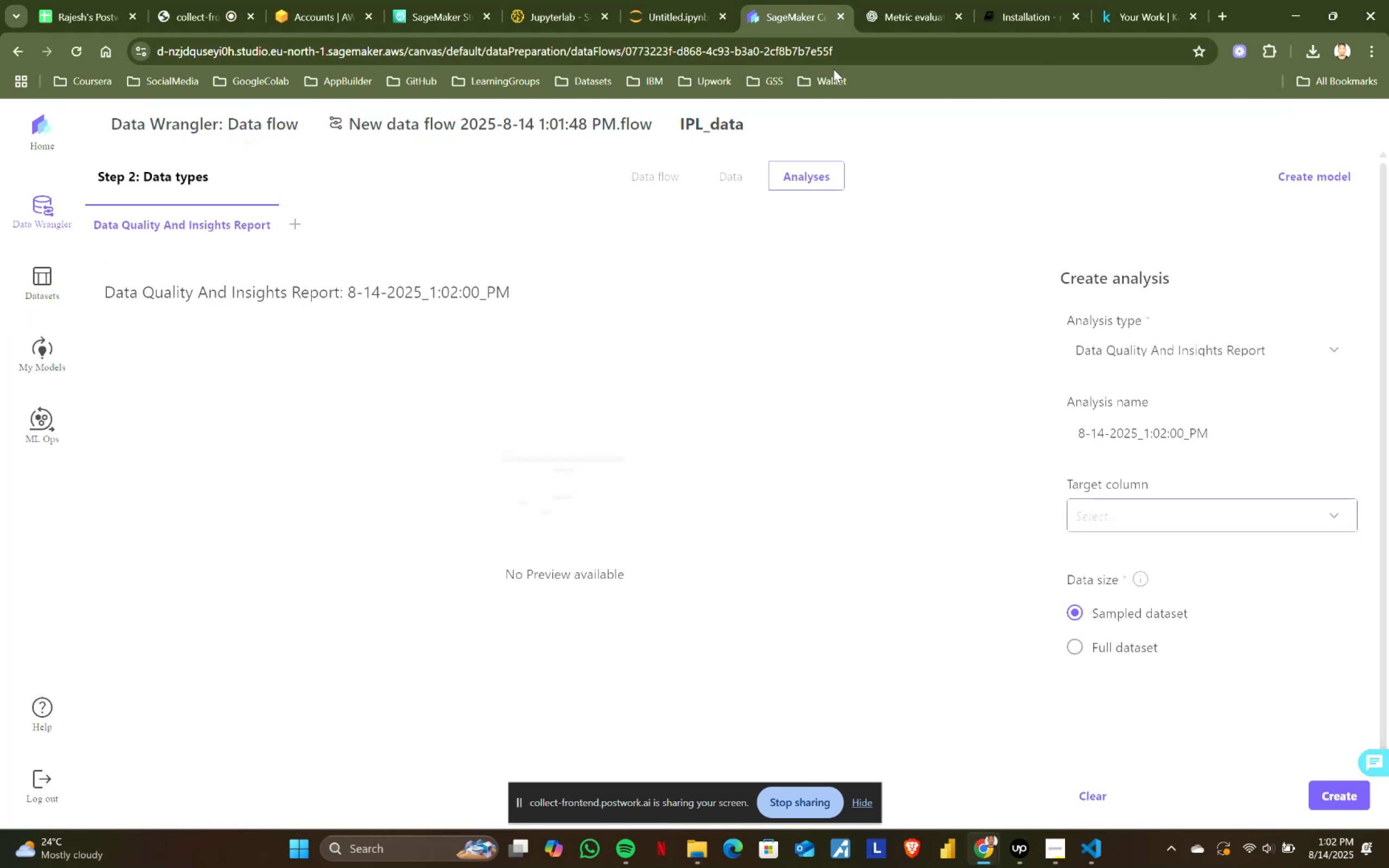 
key(Alt+Tab)
 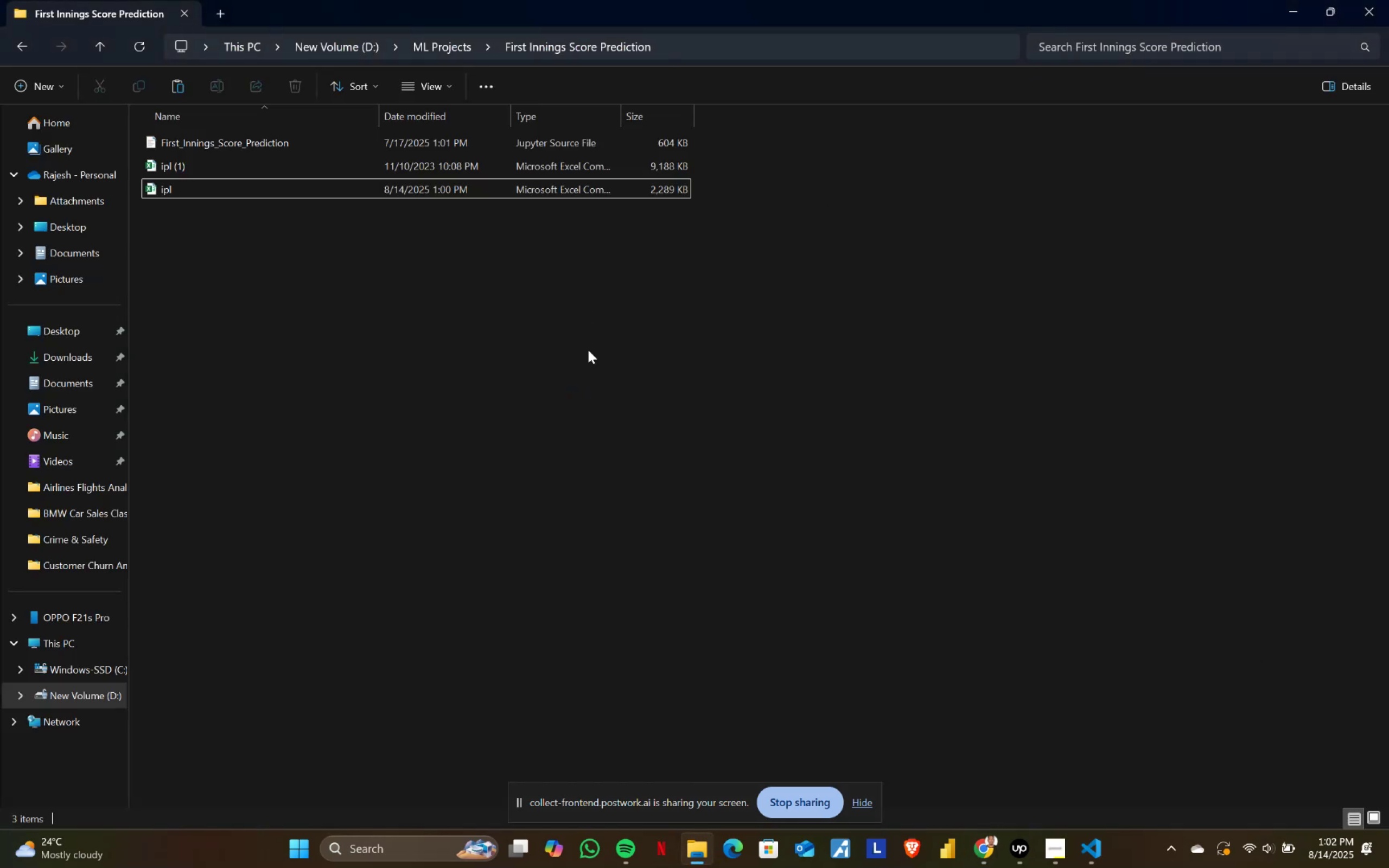 
key(Alt+AltLeft)
 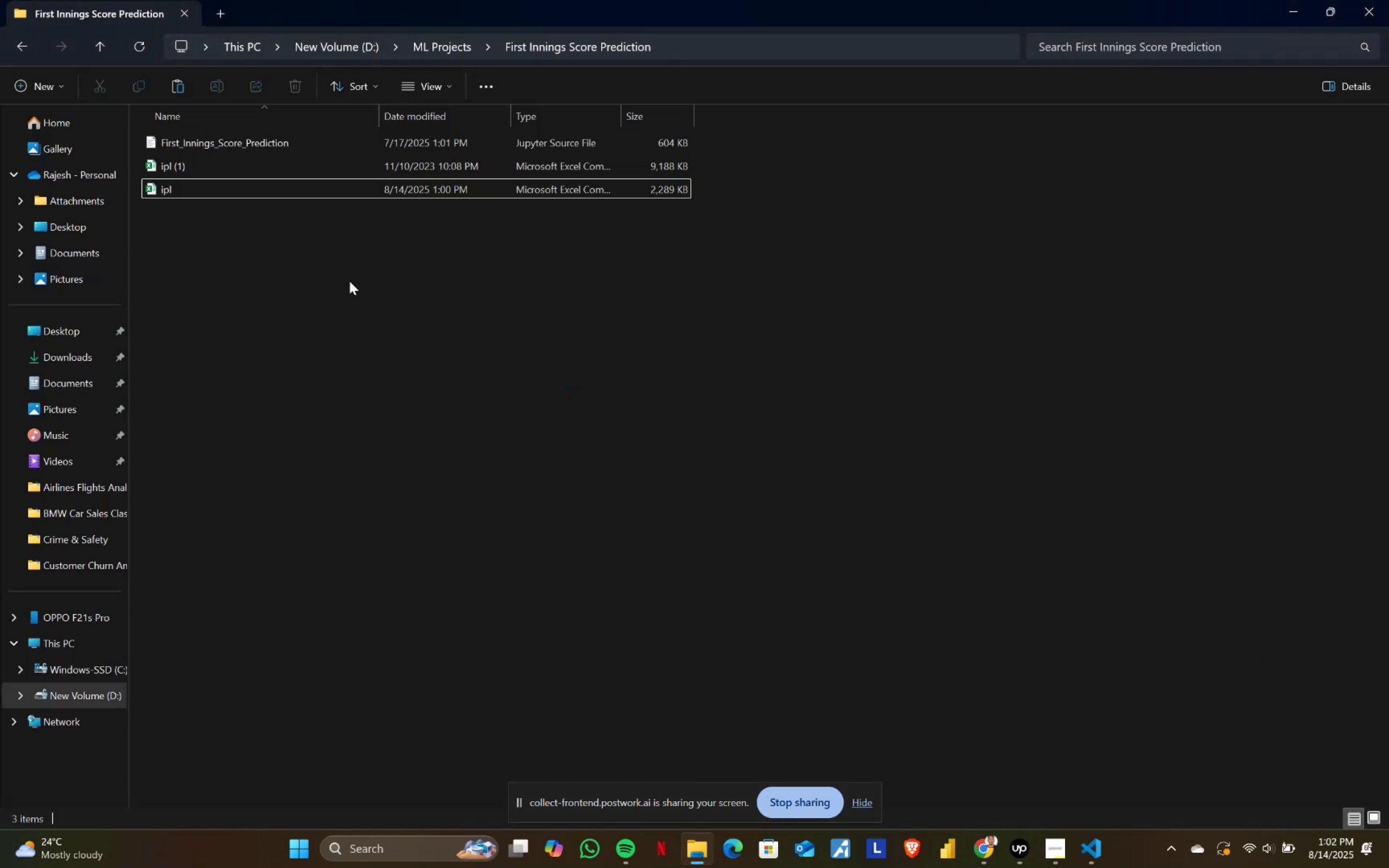 
key(Alt+Tab)
 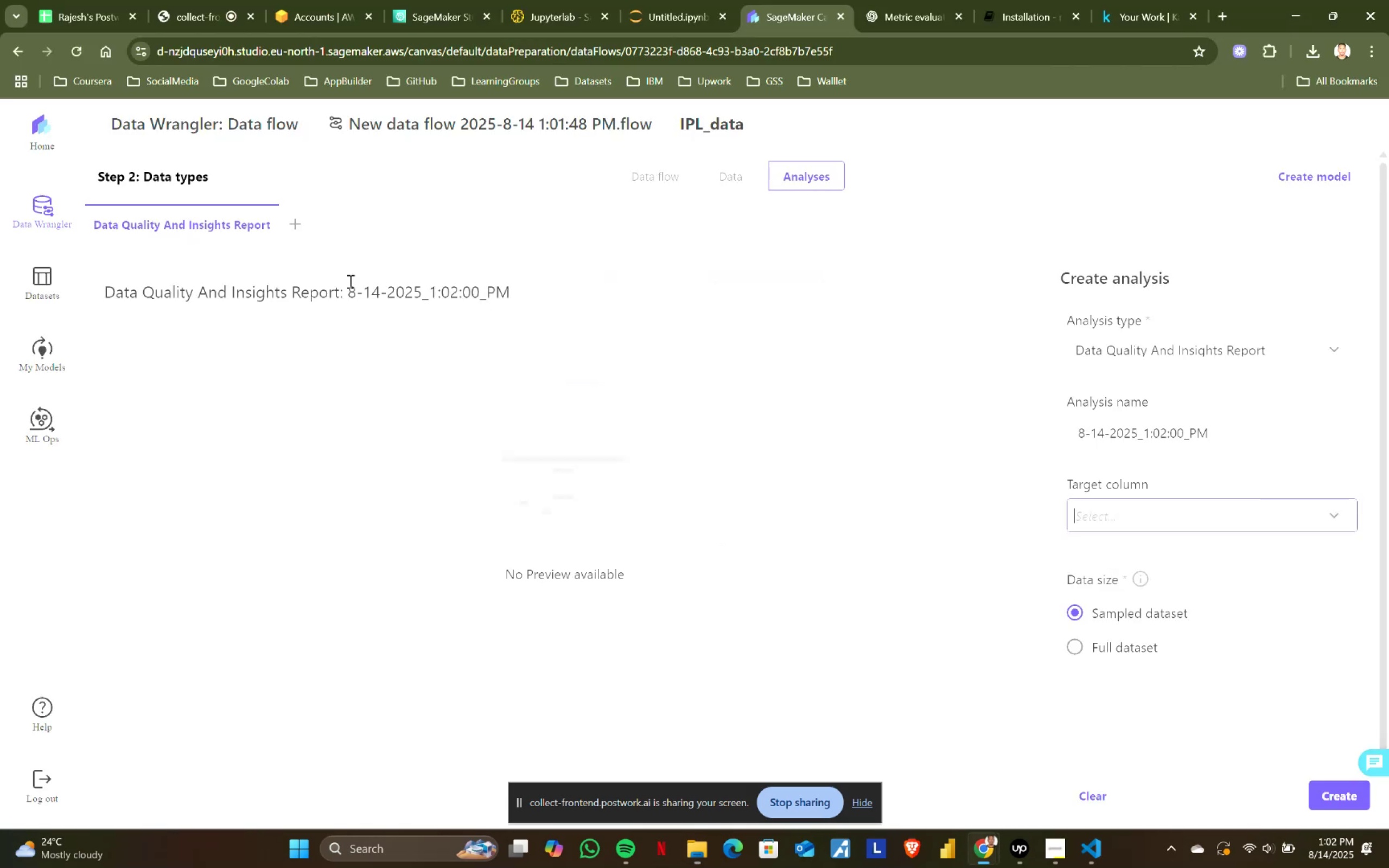 
key(Alt+Tab)
 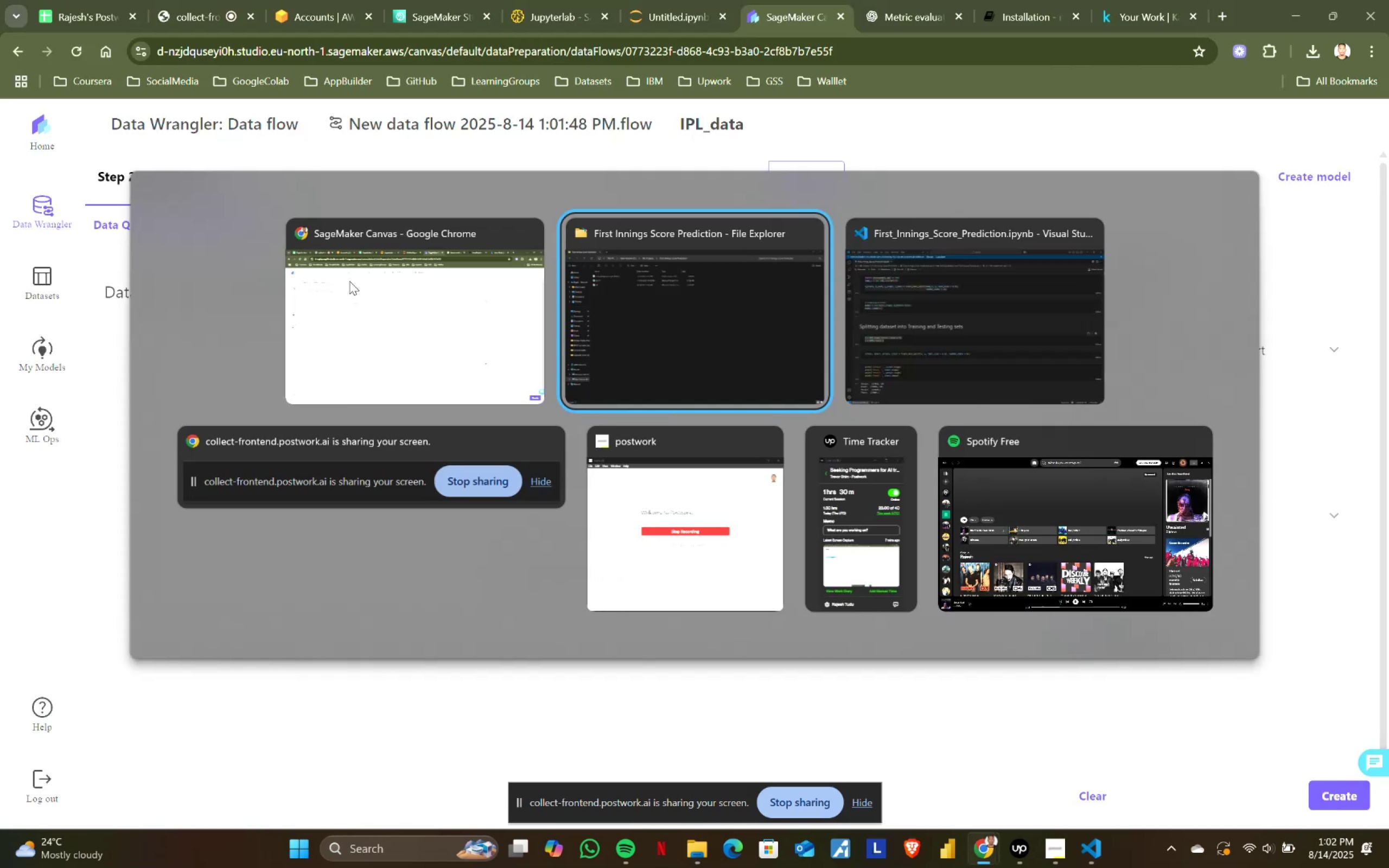 
key(Alt+Tab)
 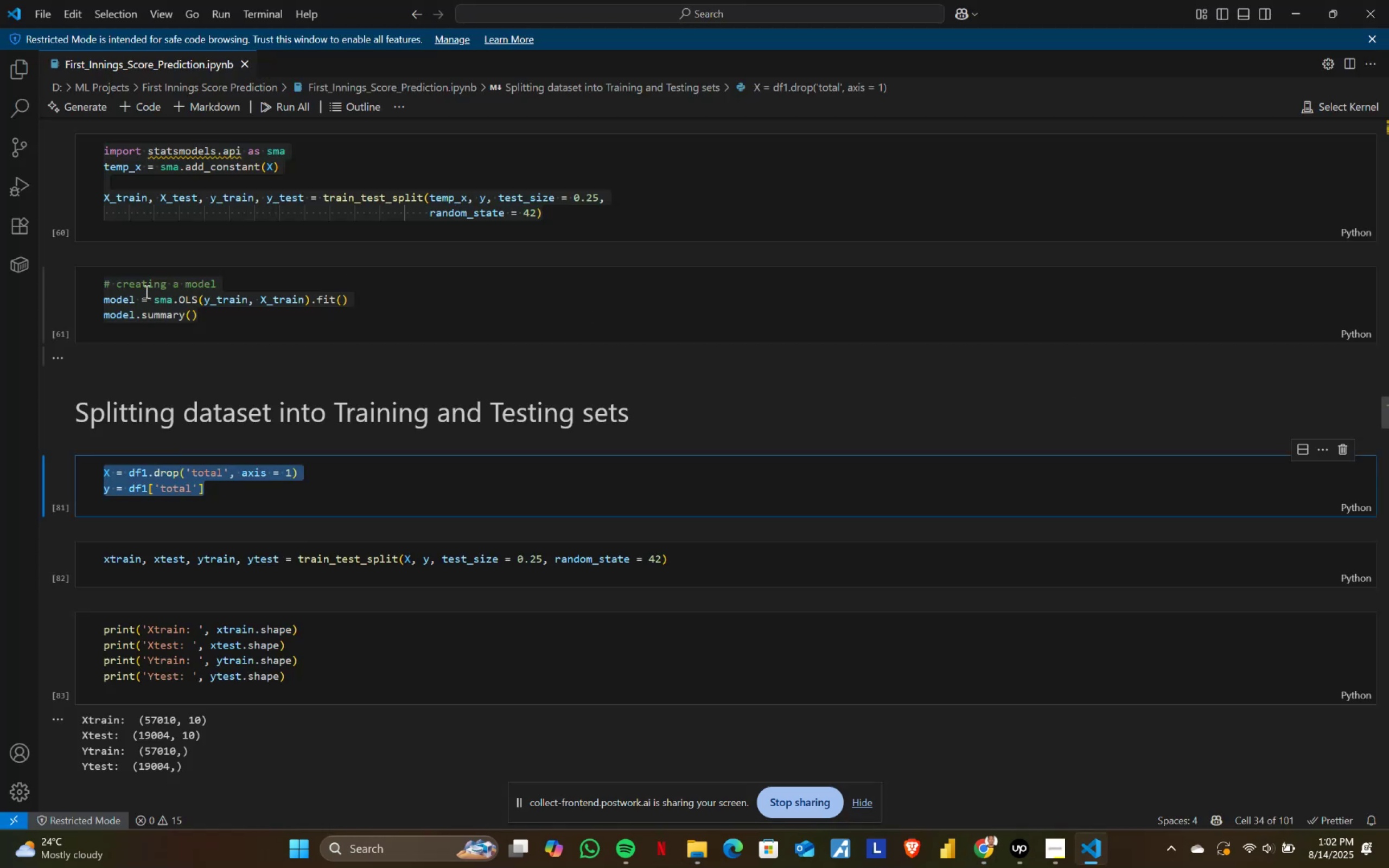 
scroll: coordinate [397, 511], scroll_direction: down, amount: 5.0
 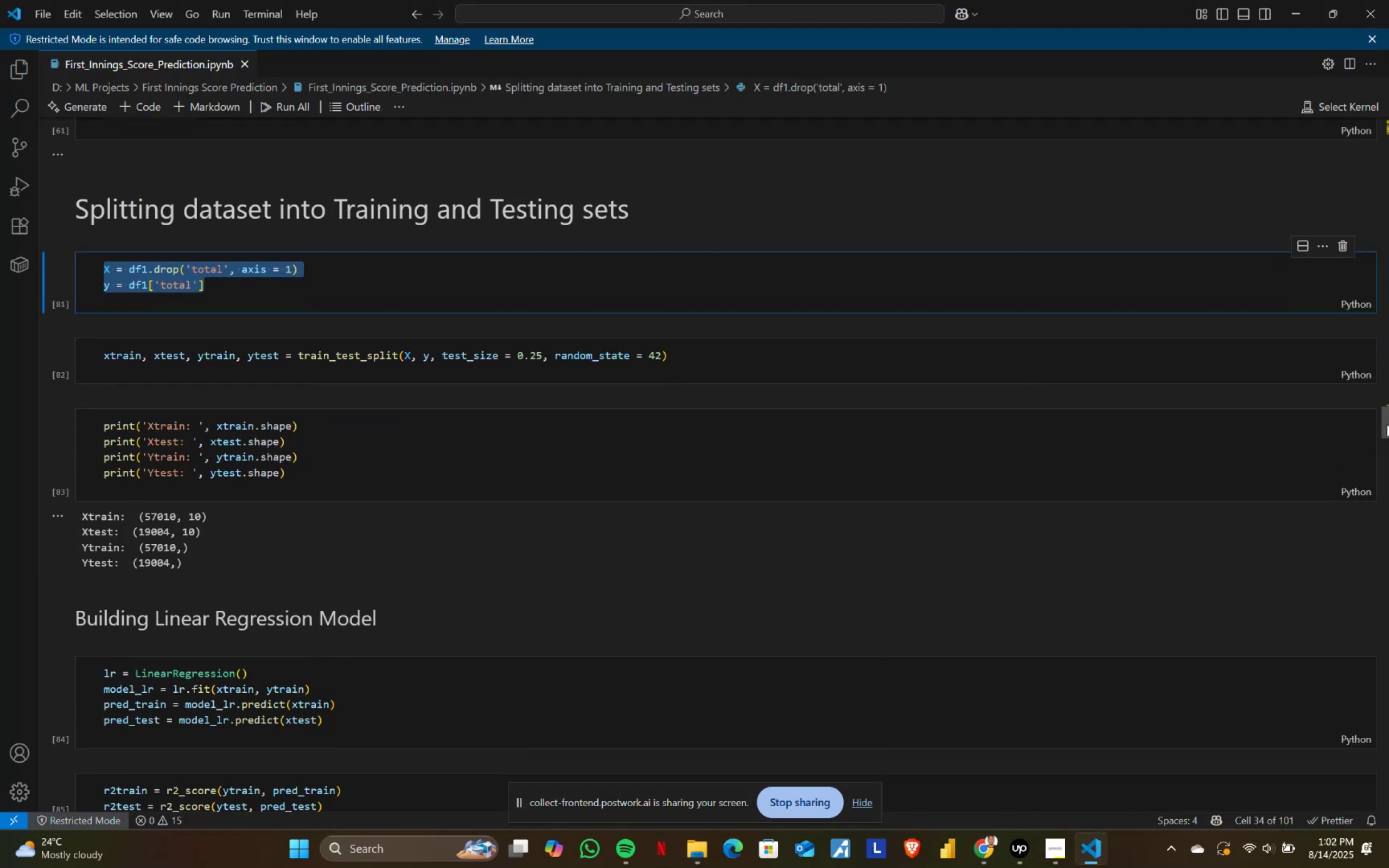 
key(Alt+AltLeft)
 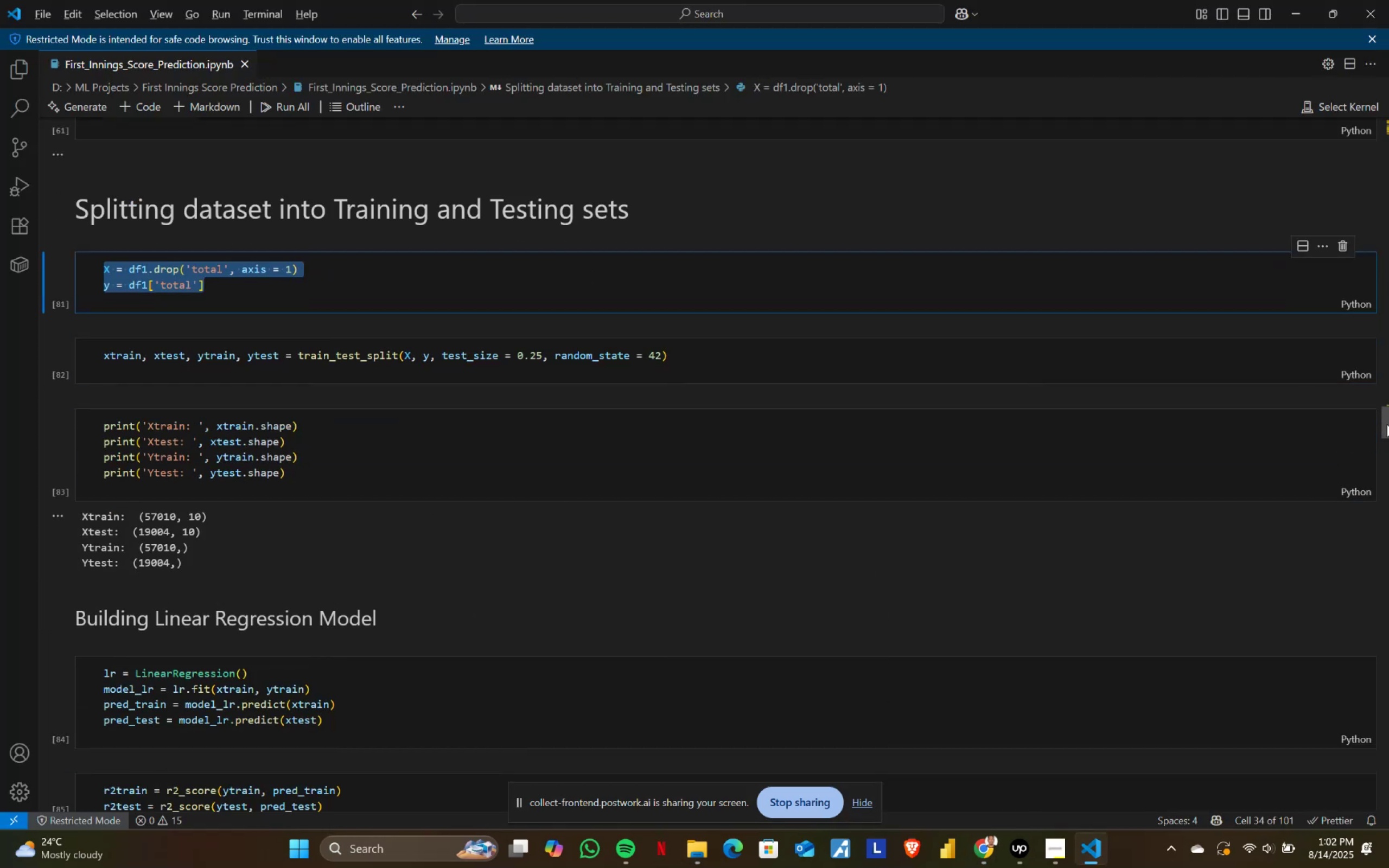 
key(Alt+Tab)
 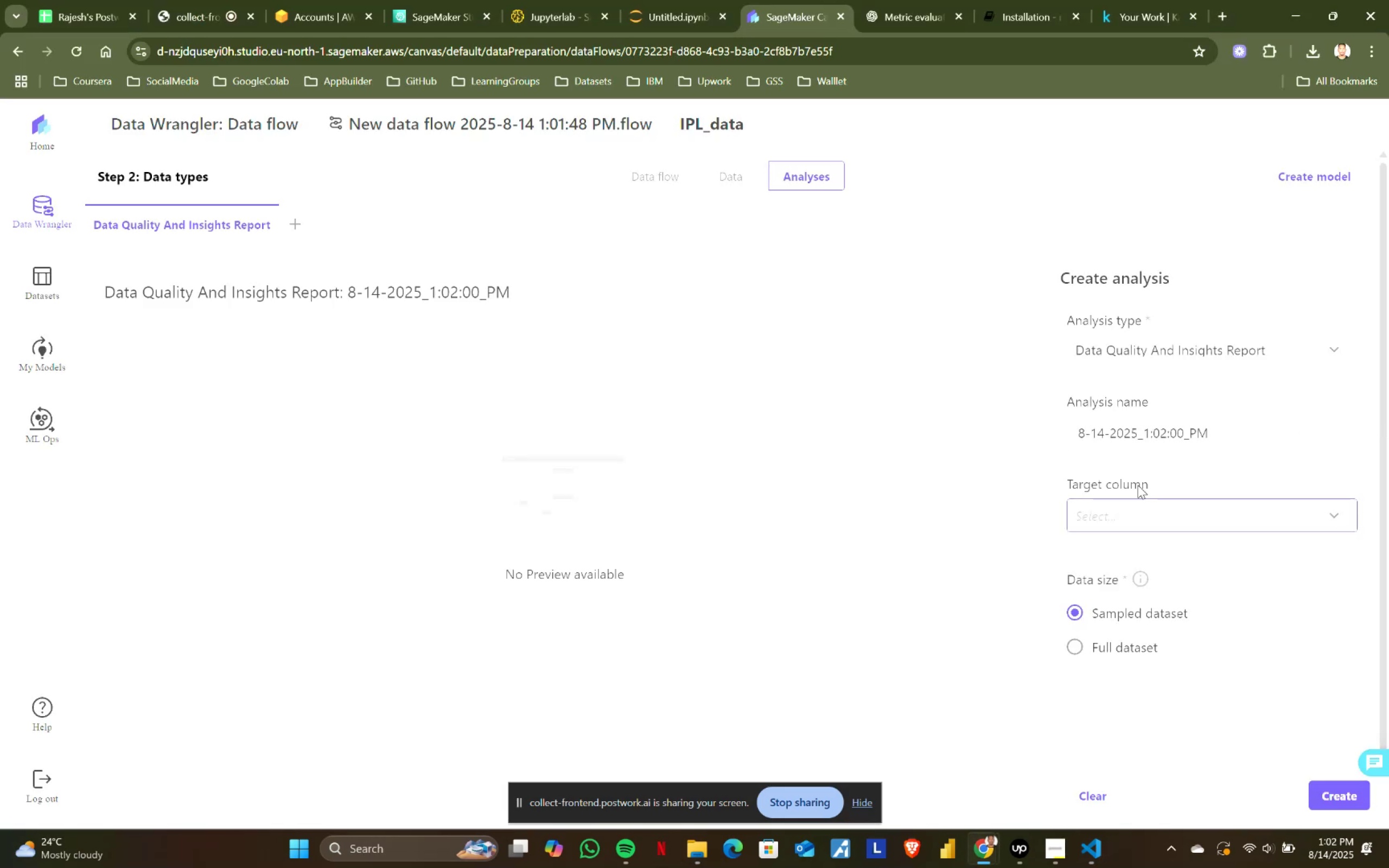 
left_click([1140, 500])
 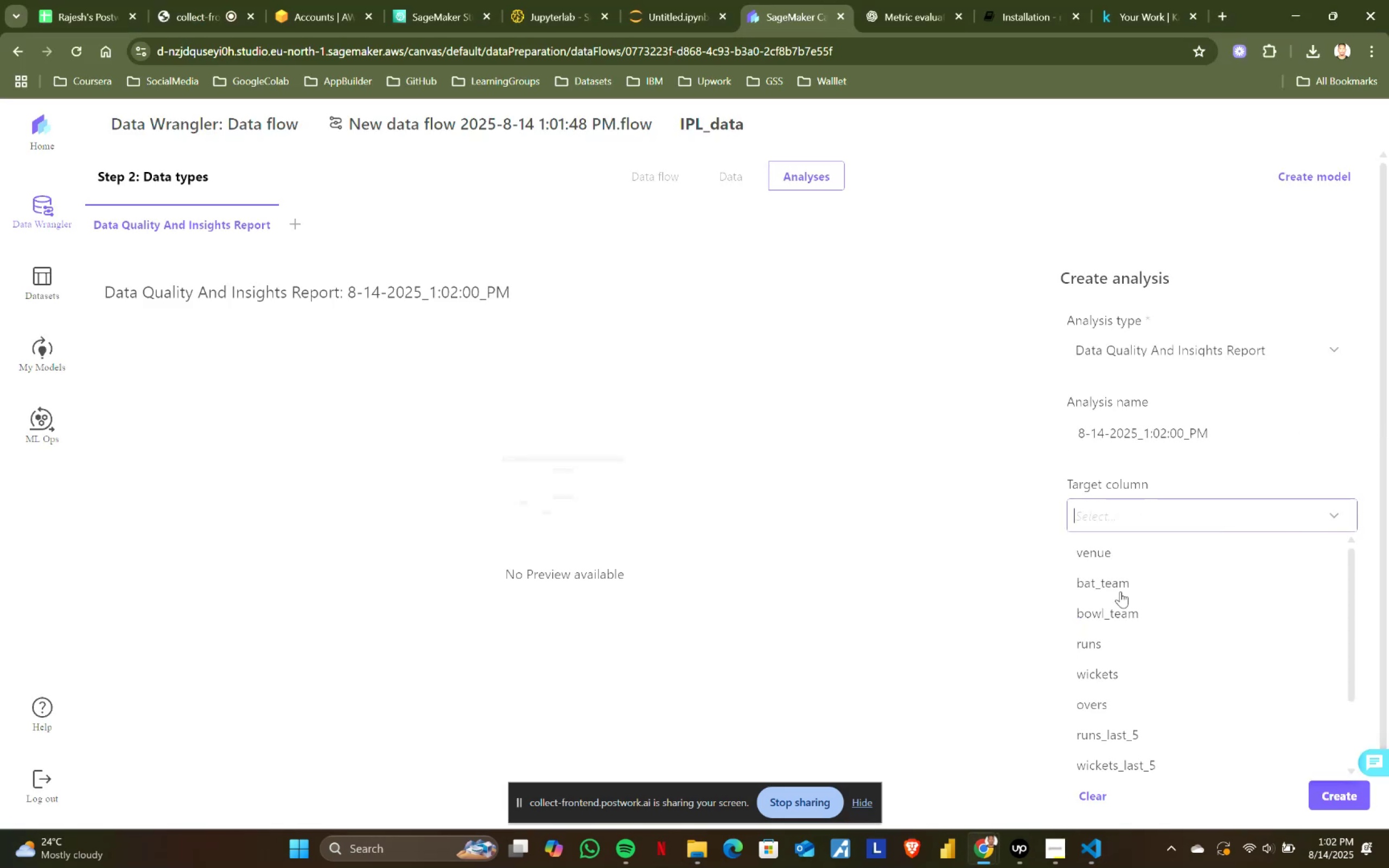 
scroll: coordinate [1114, 681], scroll_direction: down, amount: 7.0
 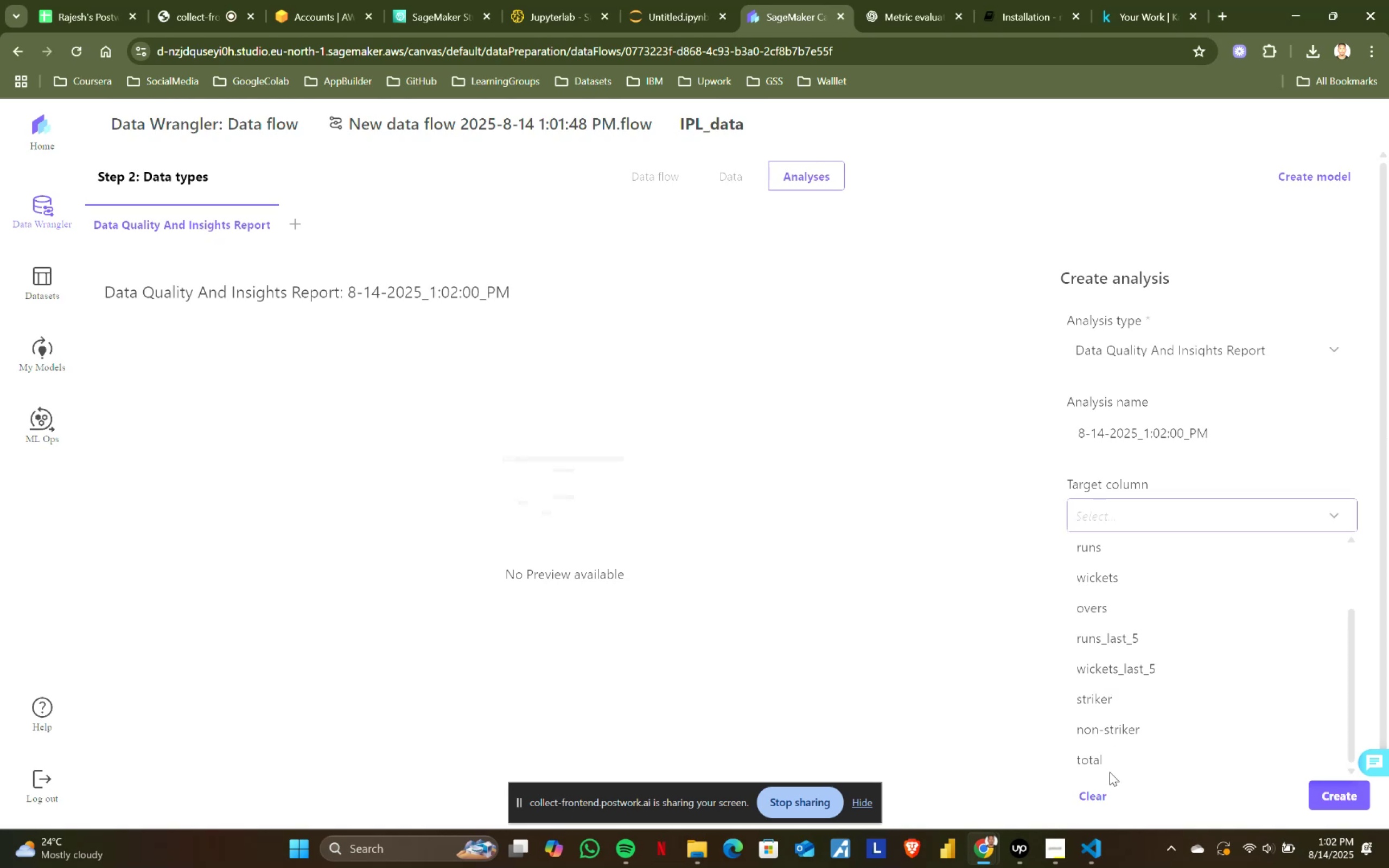 
left_click([1111, 768])
 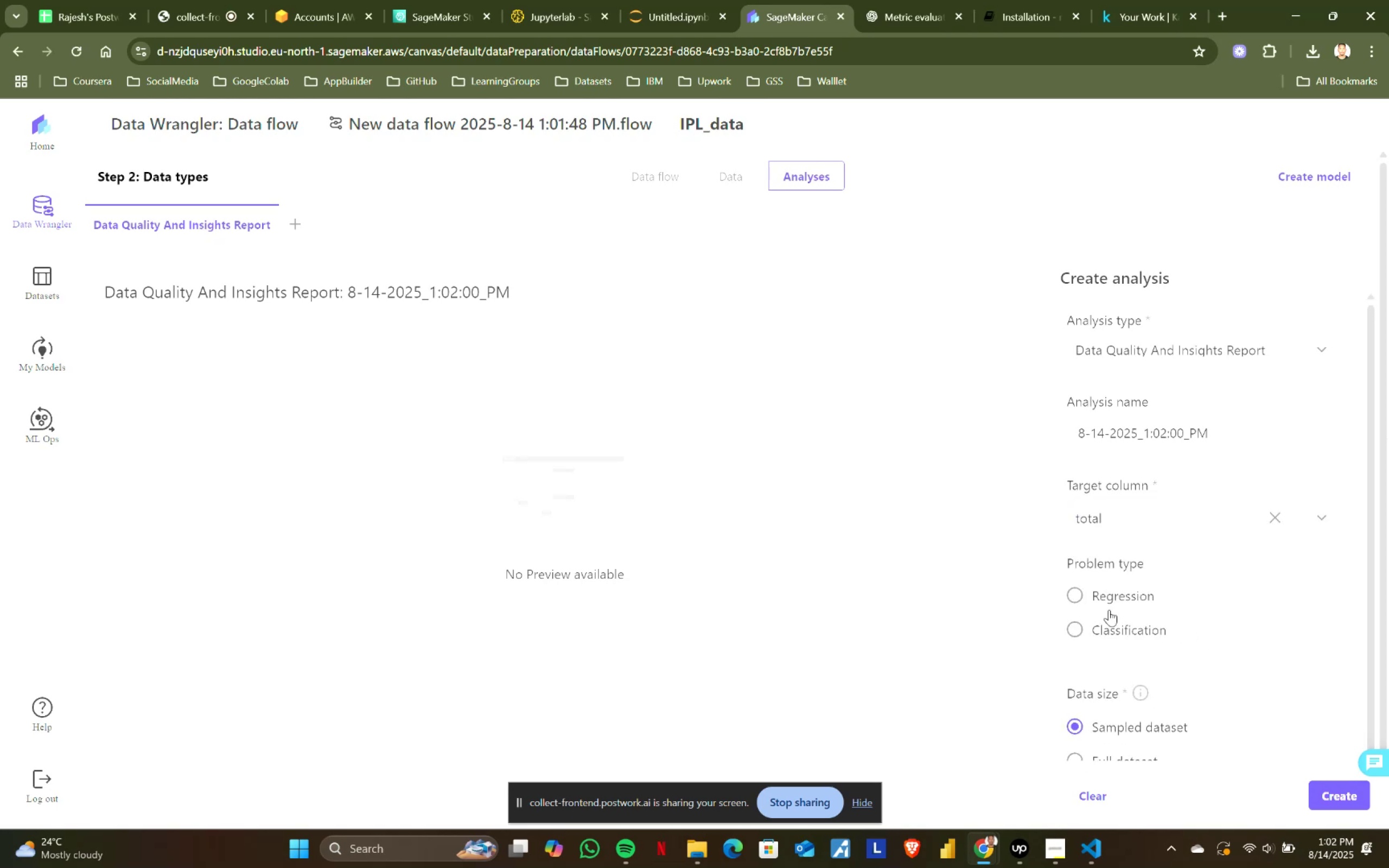 
key(Alt+AltLeft)
 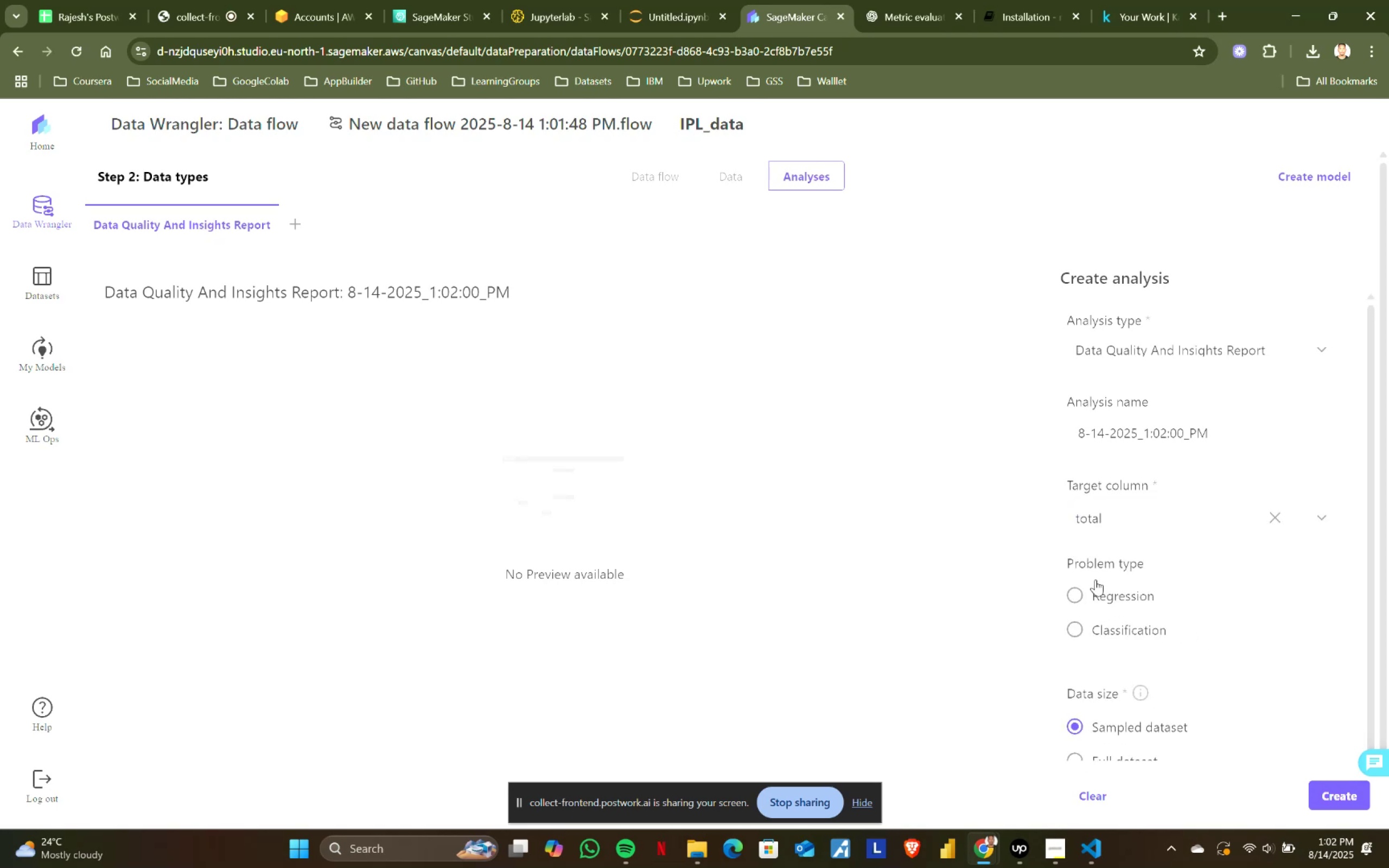 
key(Alt+Tab)
 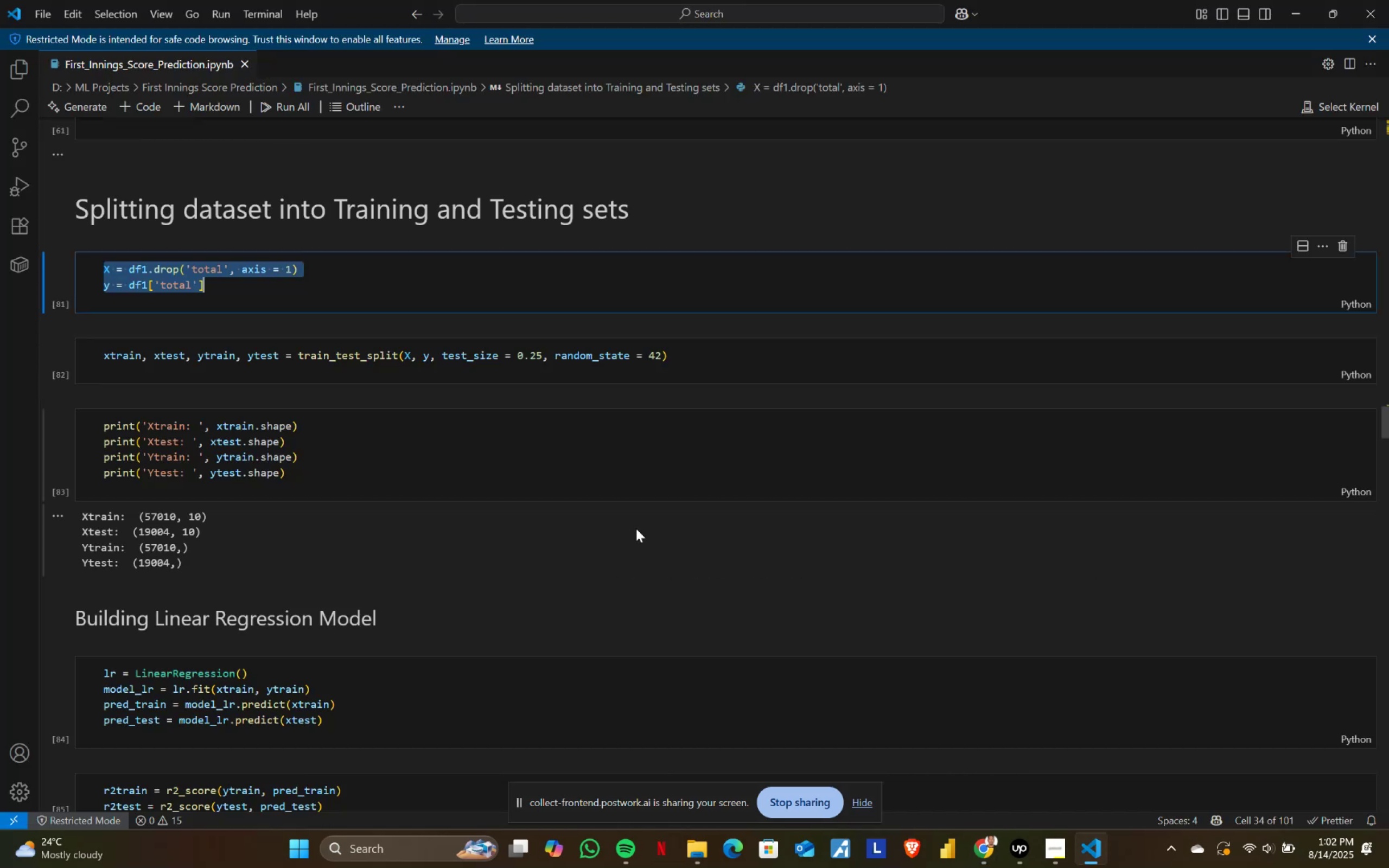 
scroll: coordinate [622, 528], scroll_direction: down, amount: 6.0
 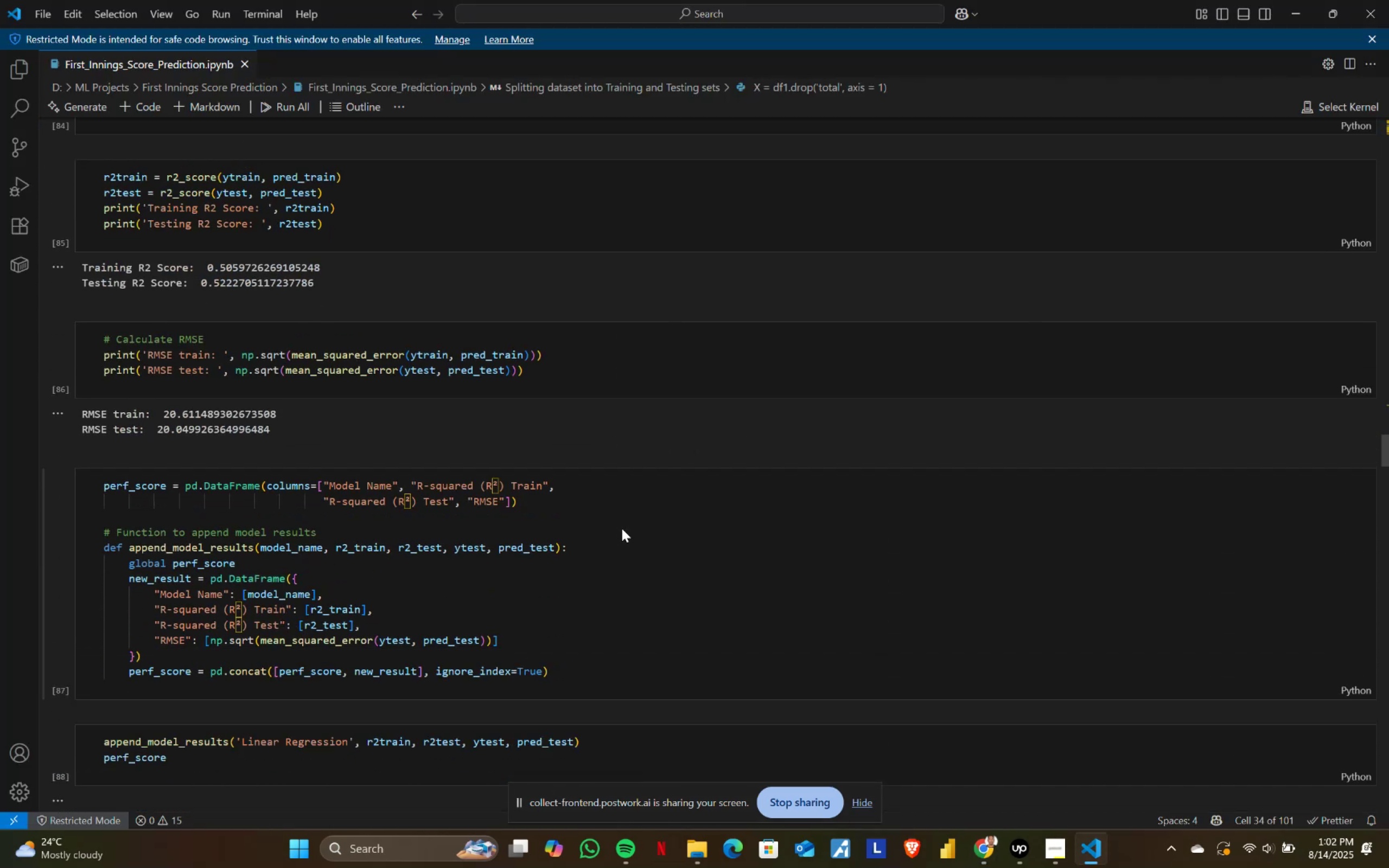 
scroll: coordinate [622, 528], scroll_direction: up, amount: 10.0
 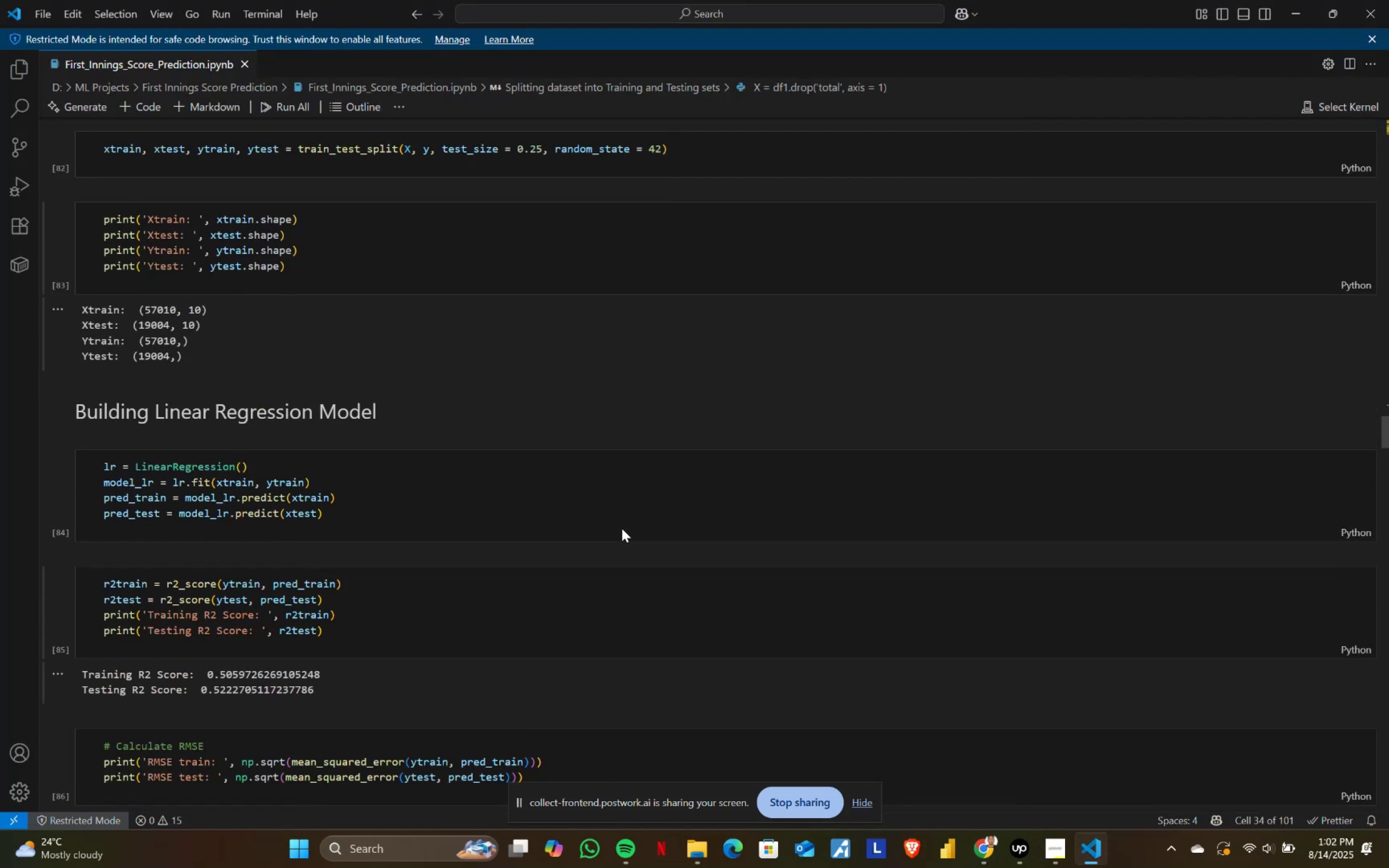 
key(Alt+AltLeft)
 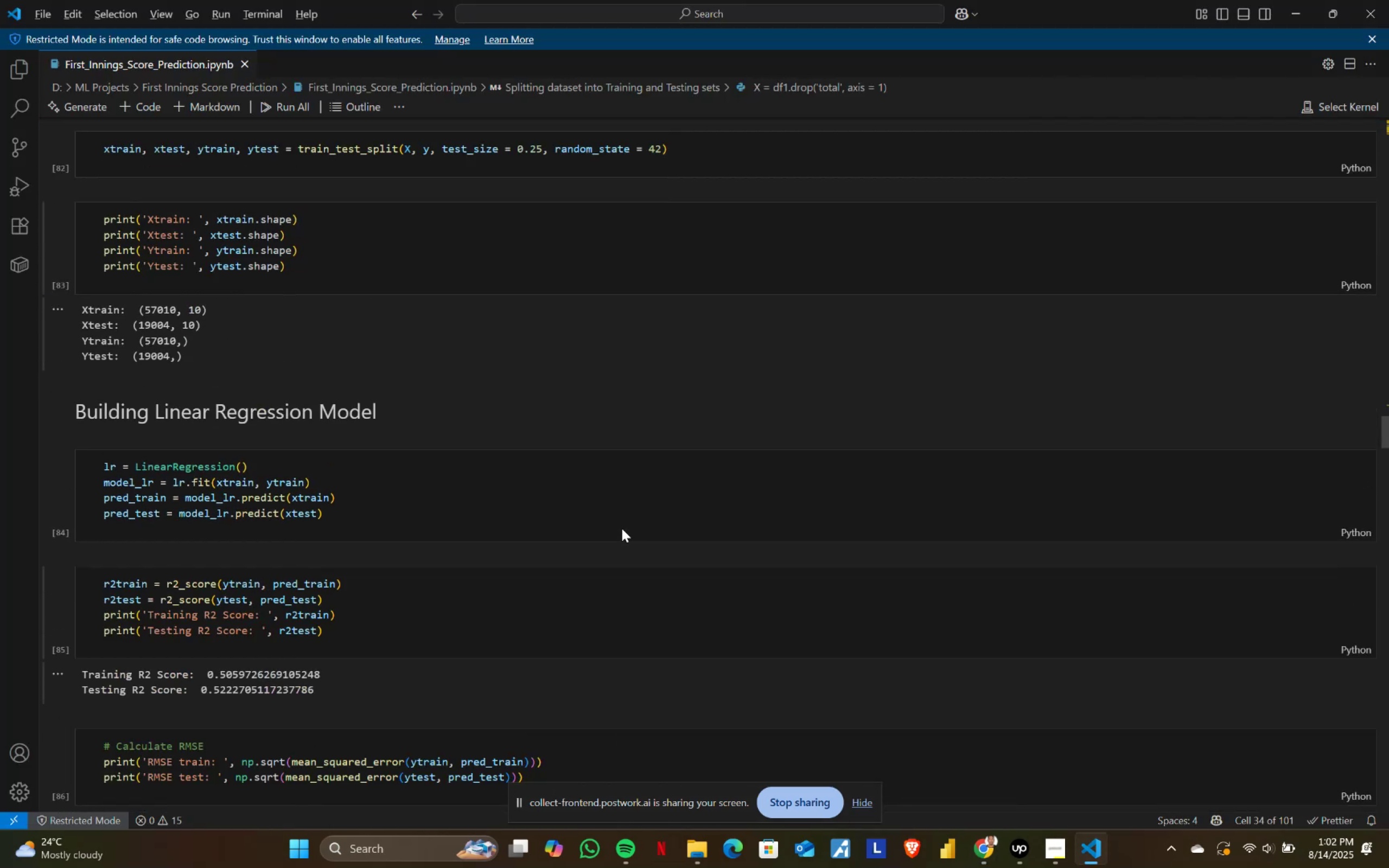 
key(Alt+Tab)
 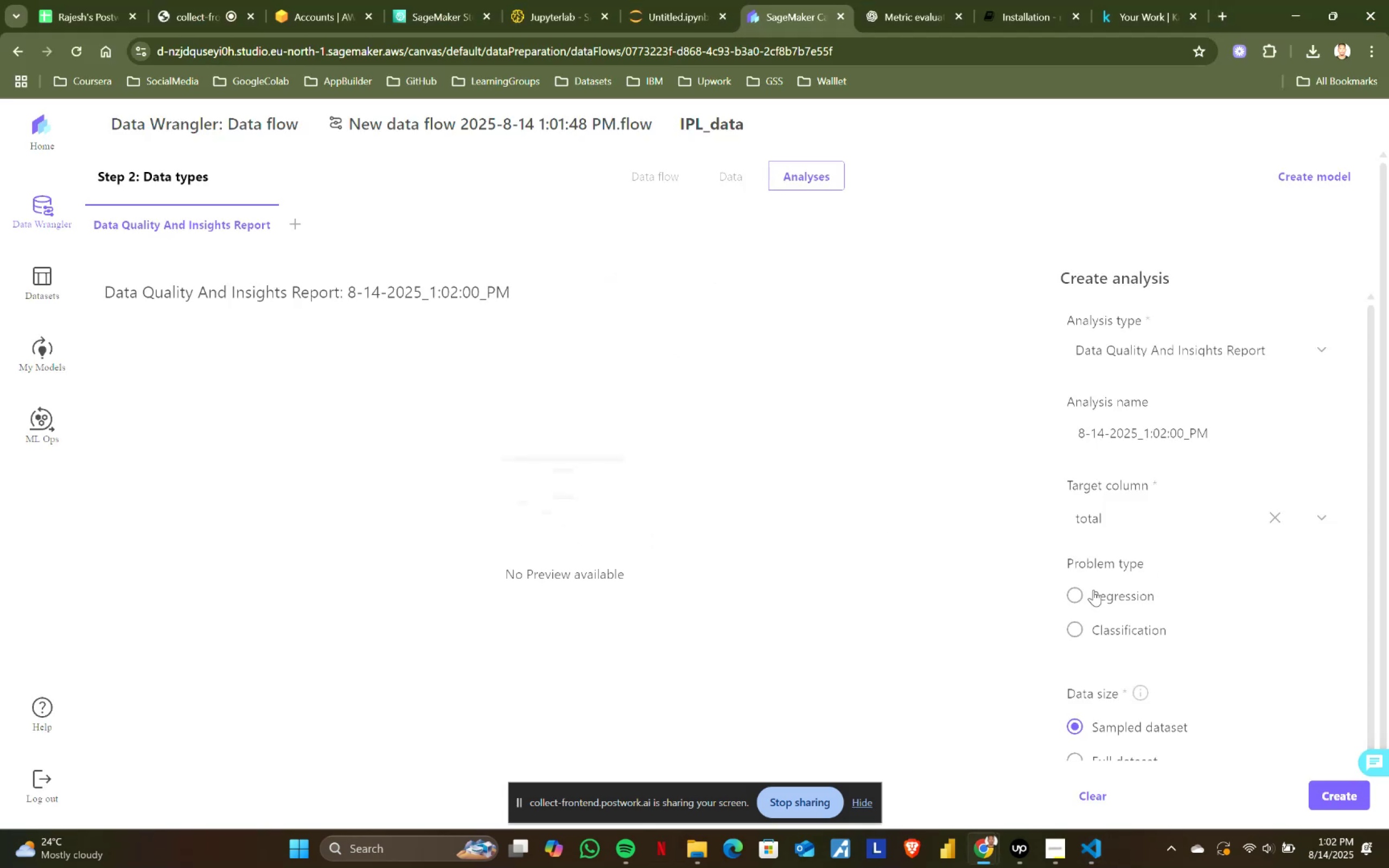 
left_click([1081, 593])
 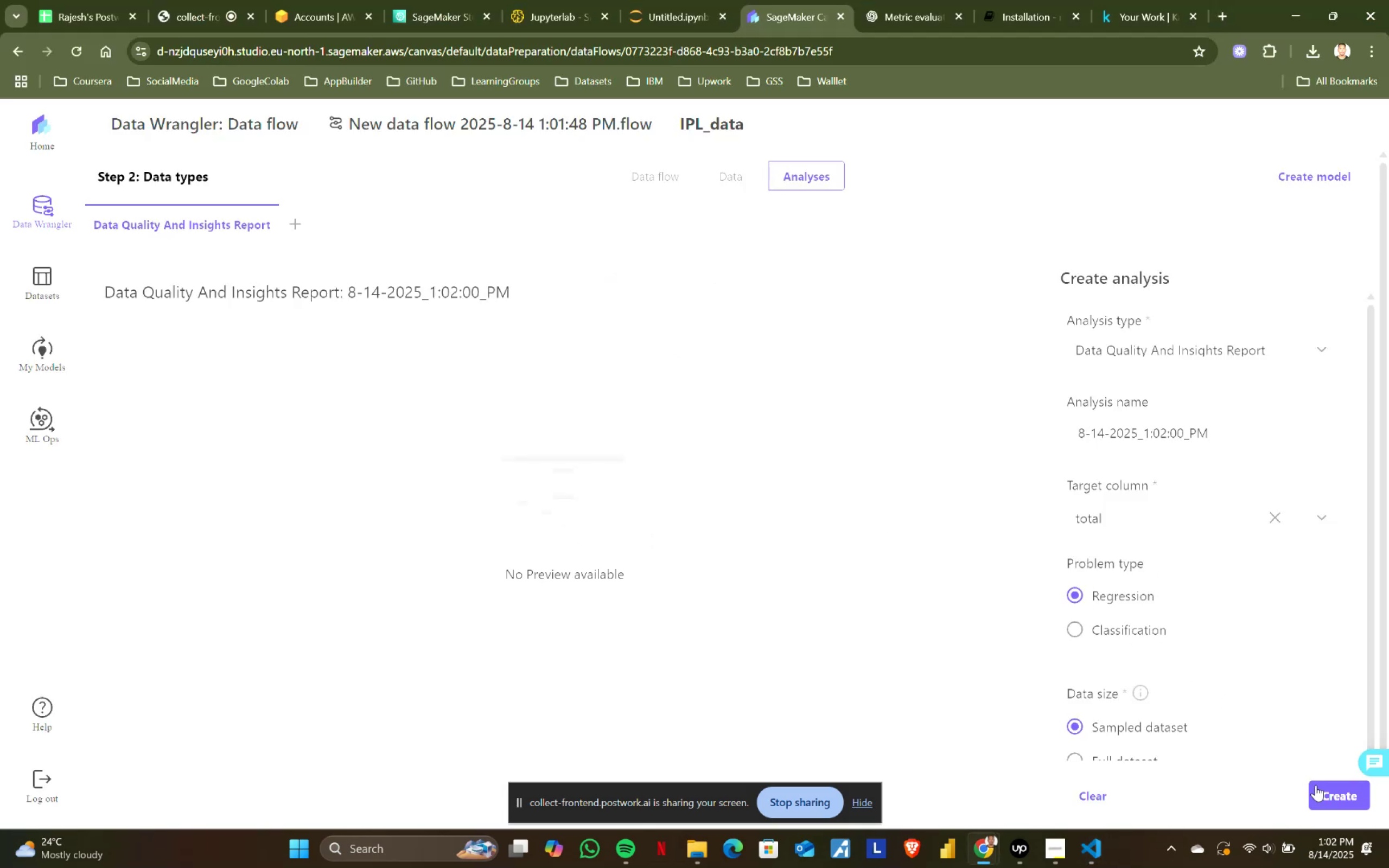 
left_click([1335, 796])
 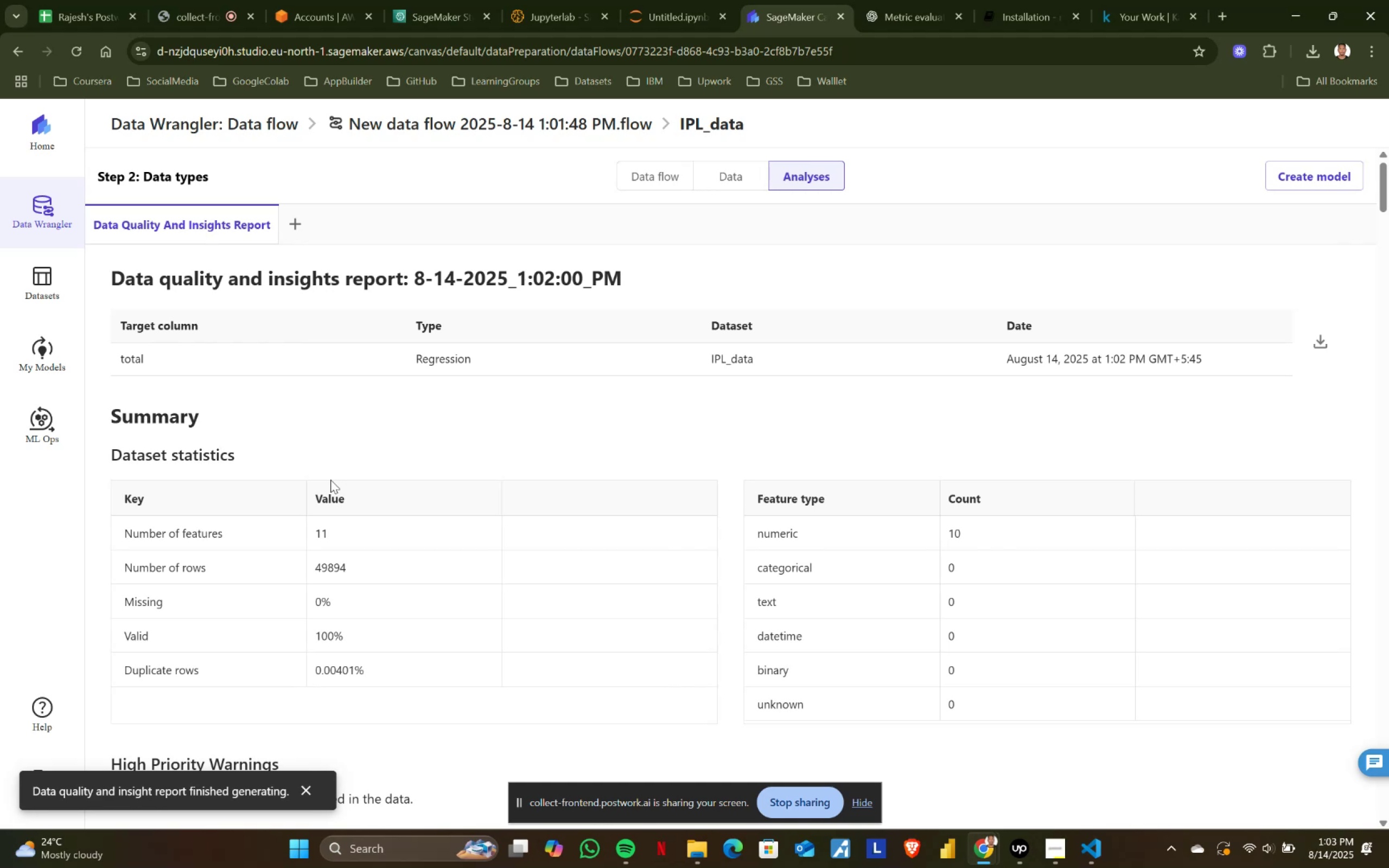 
wait(45.1)
 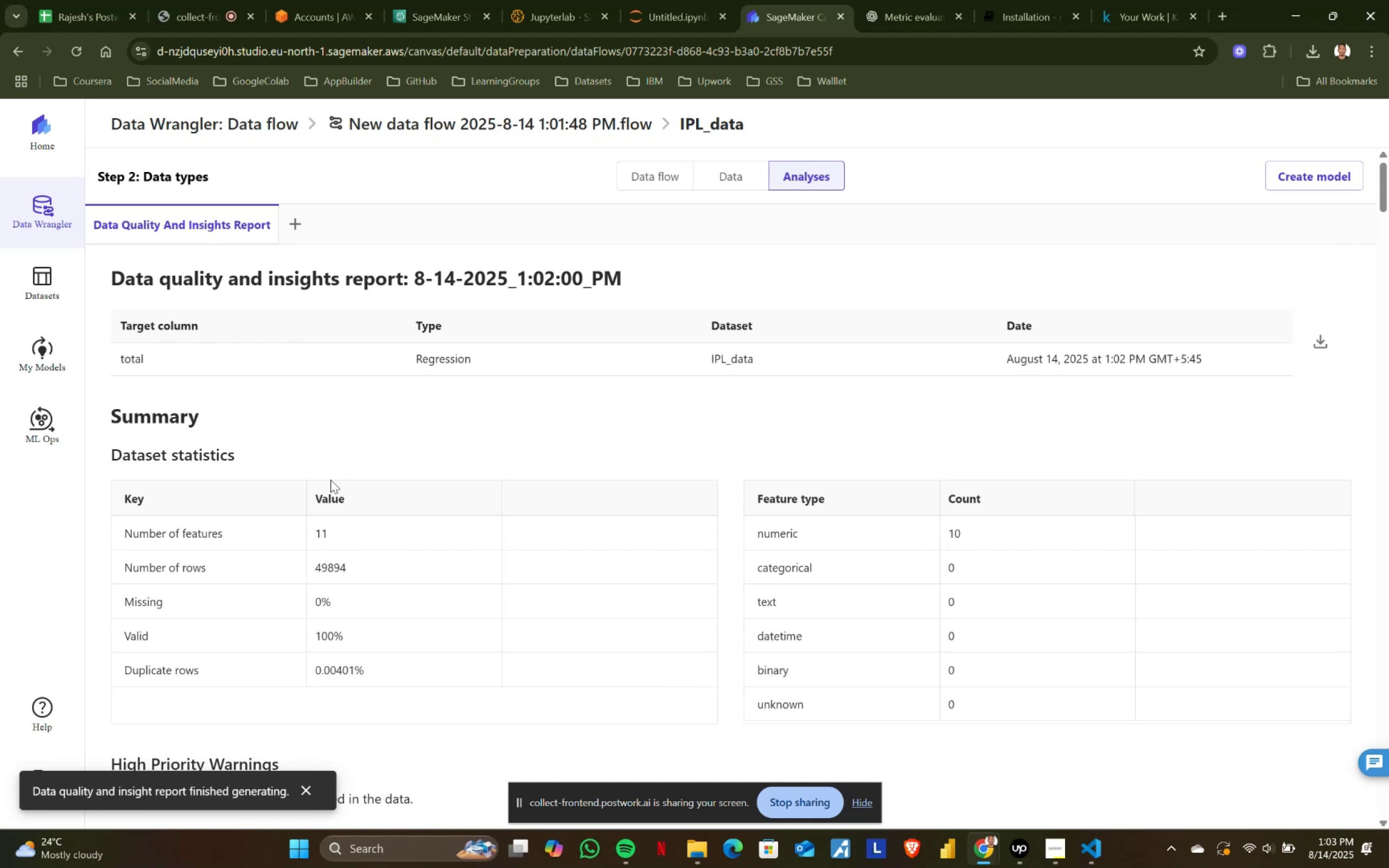 
scroll: coordinate [330, 480], scroll_direction: down, amount: 1.0
 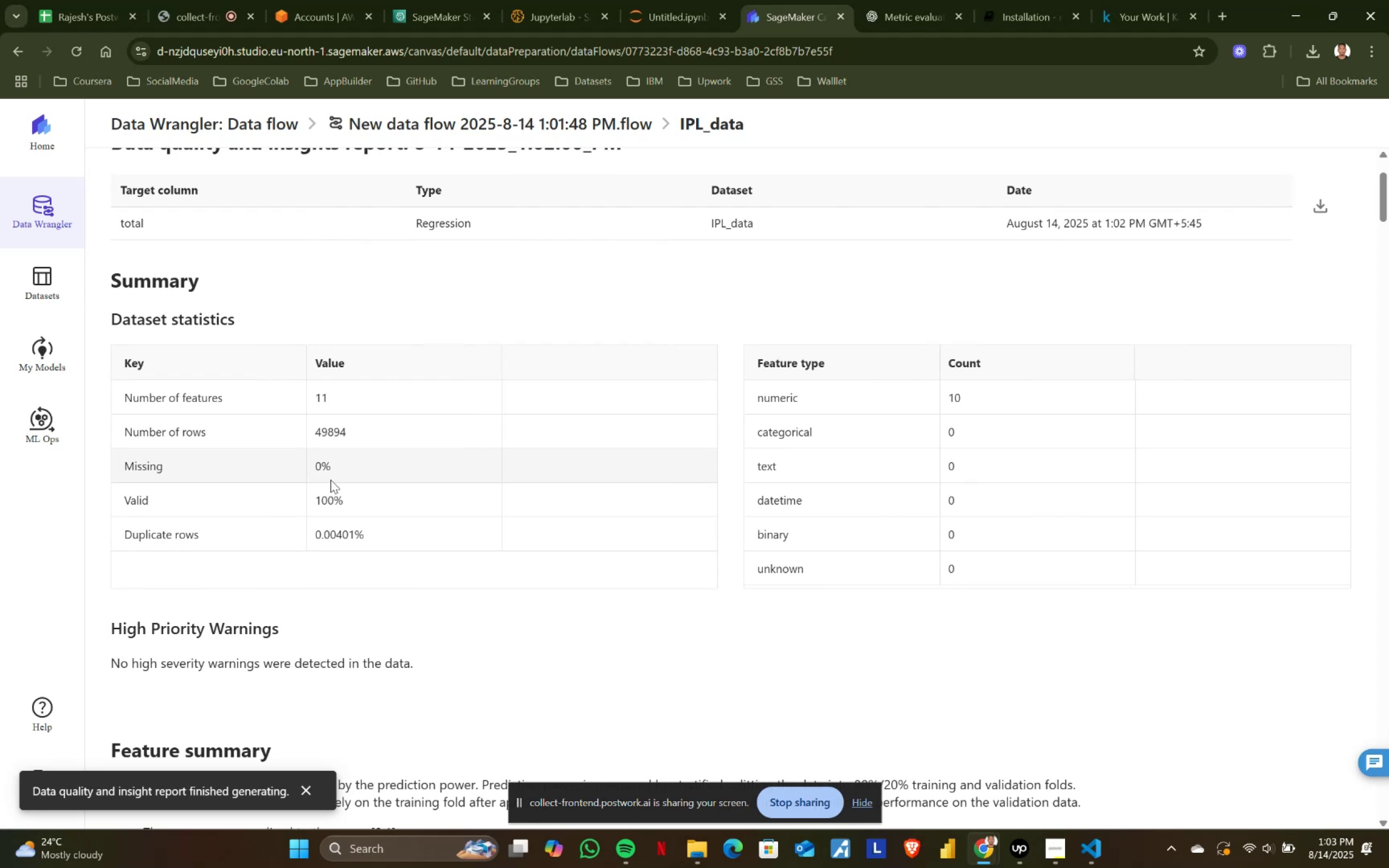 
wait(13.15)
 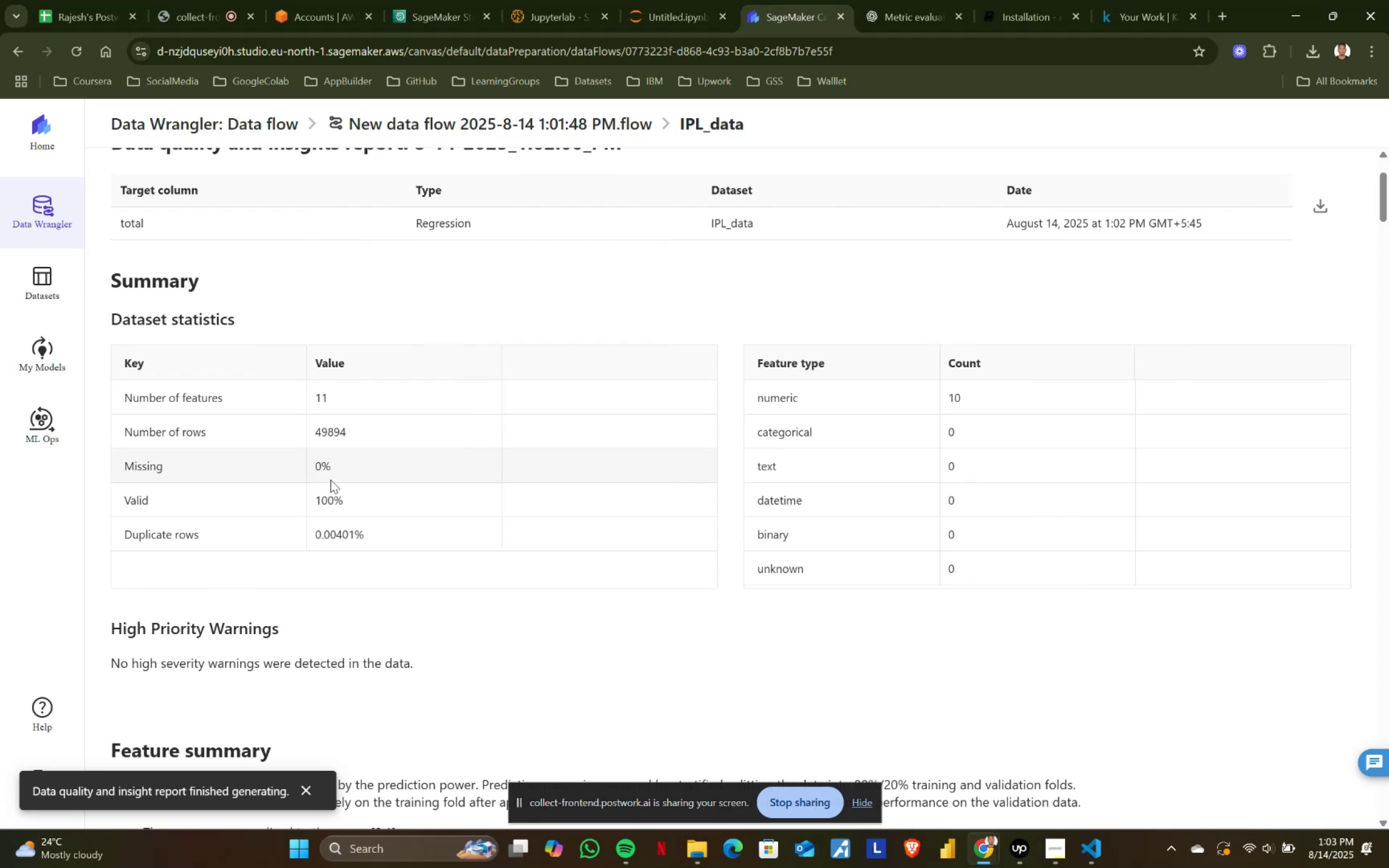 
scroll: coordinate [359, 554], scroll_direction: down, amount: 7.0
 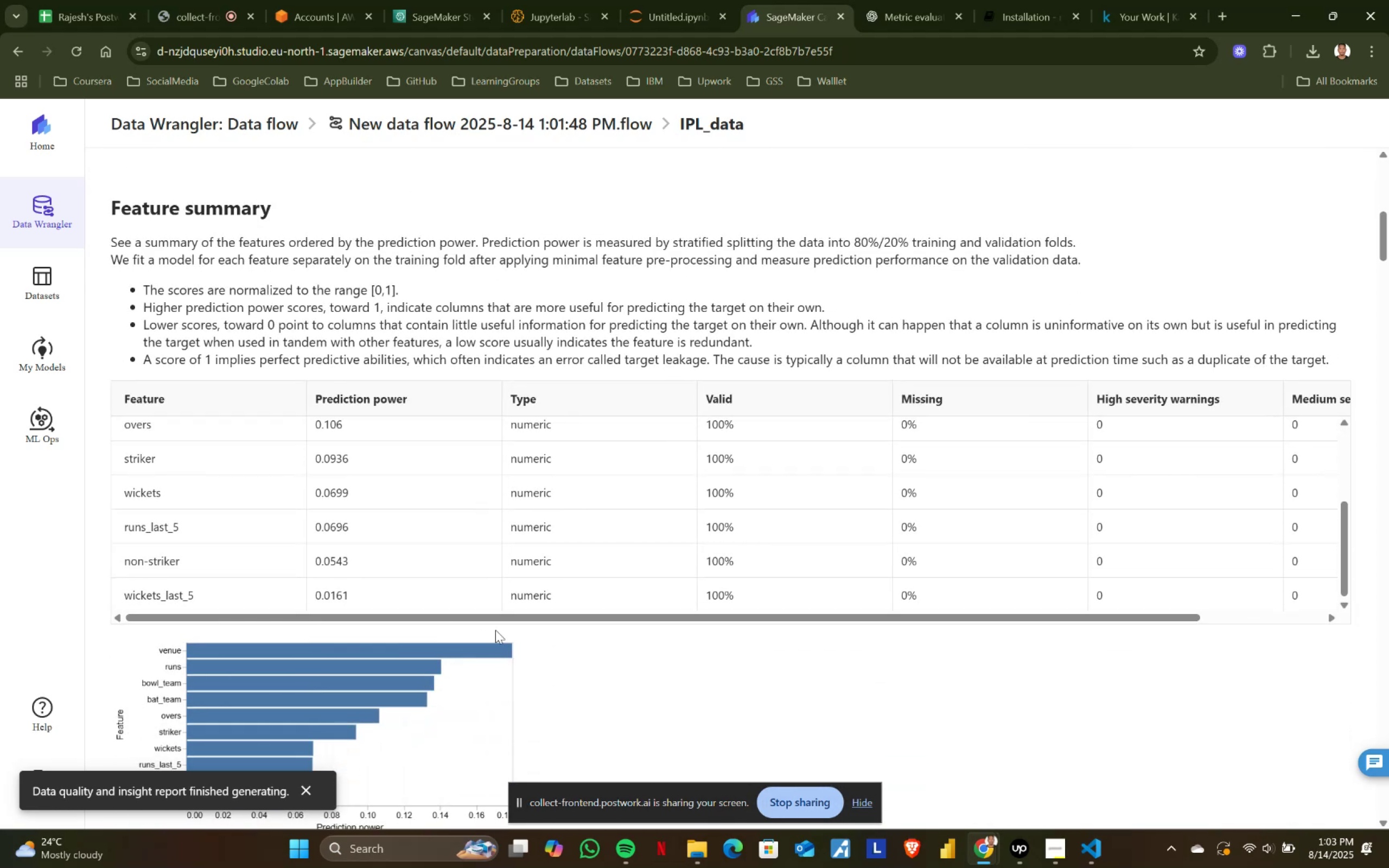 
scroll: coordinate [802, 549], scroll_direction: up, amount: 4.0
 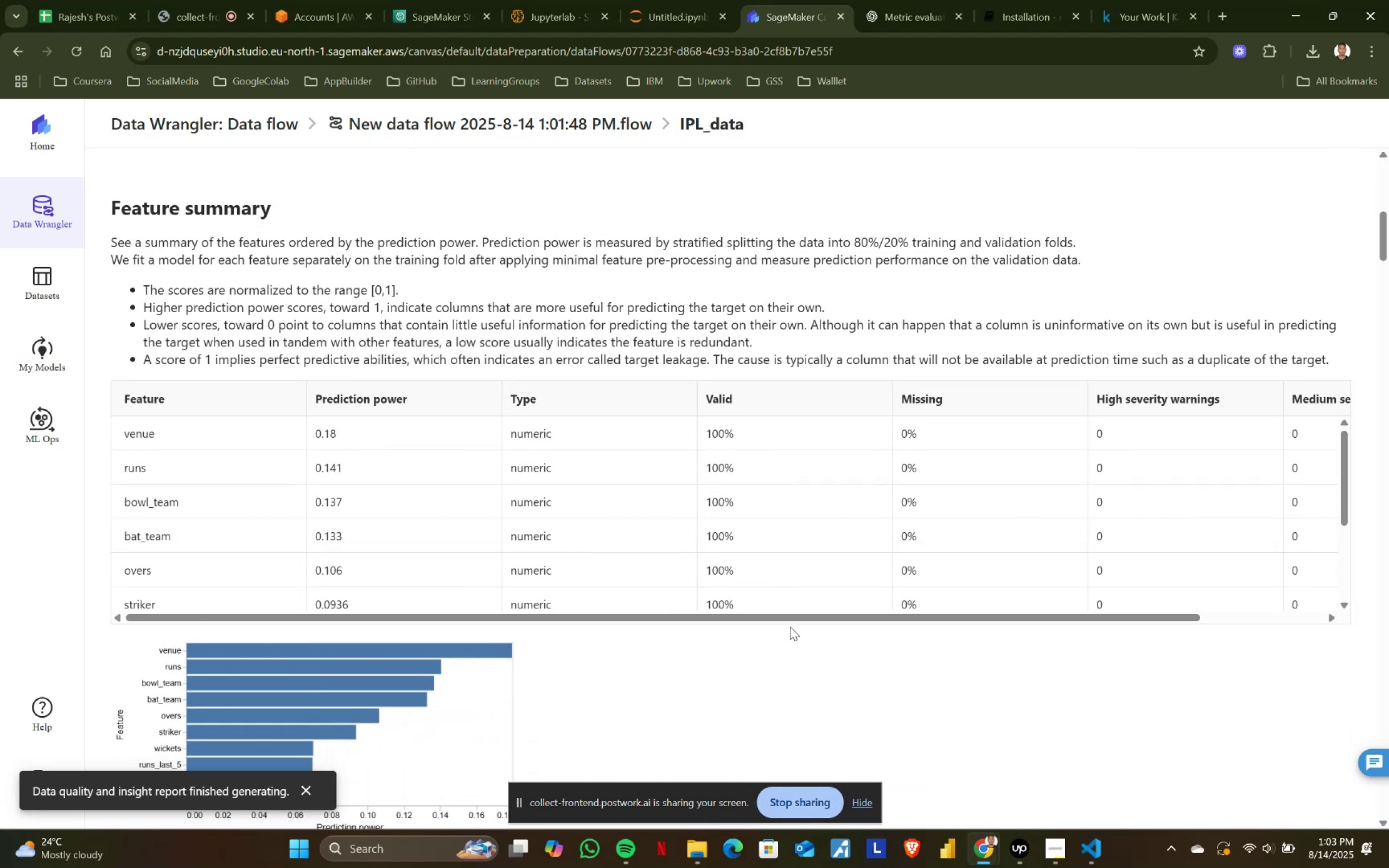 
left_click_drag(start_coordinate=[797, 620], to_coordinate=[1074, 623])
 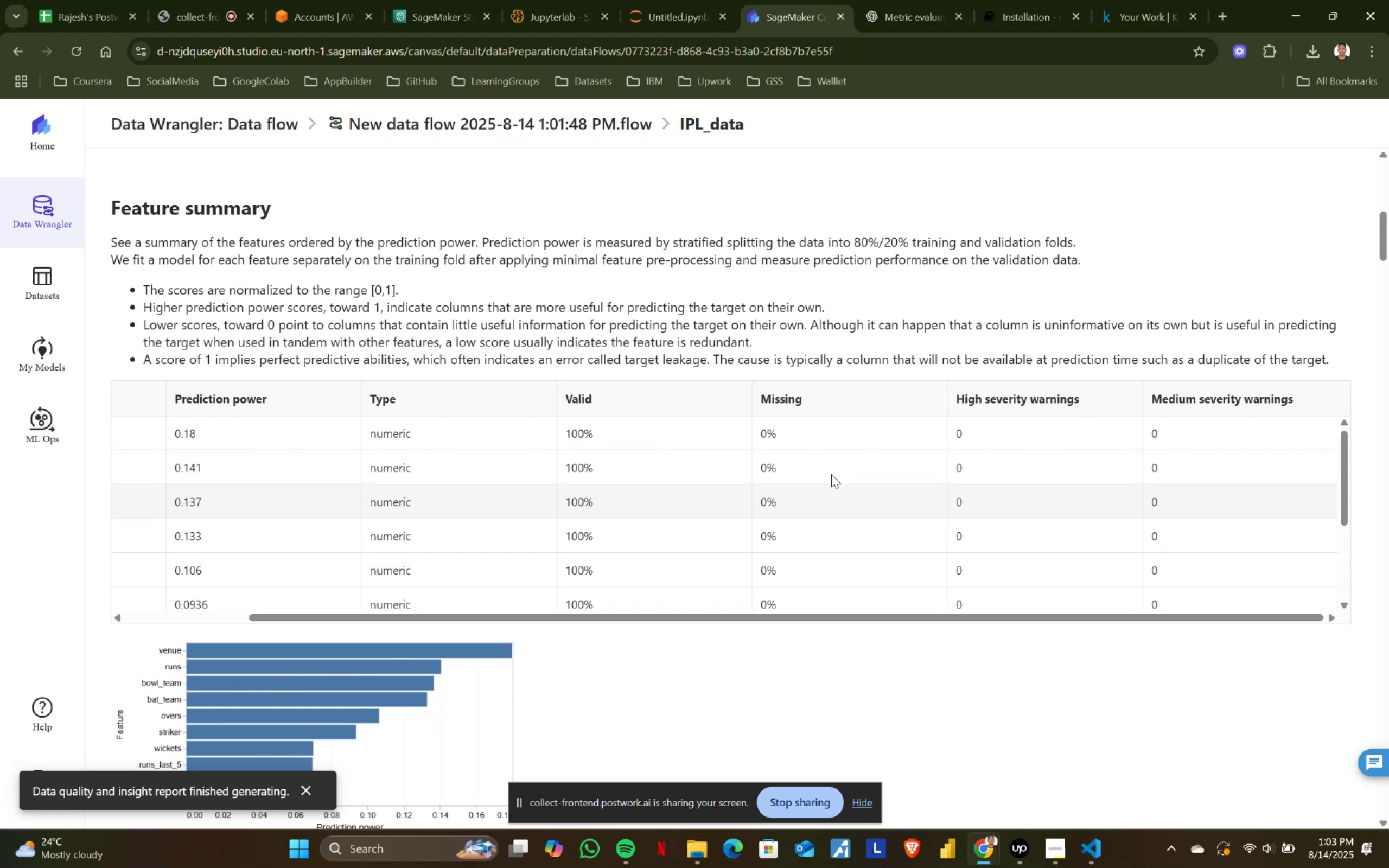 
scroll: coordinate [798, 448], scroll_direction: down, amount: 7.0
 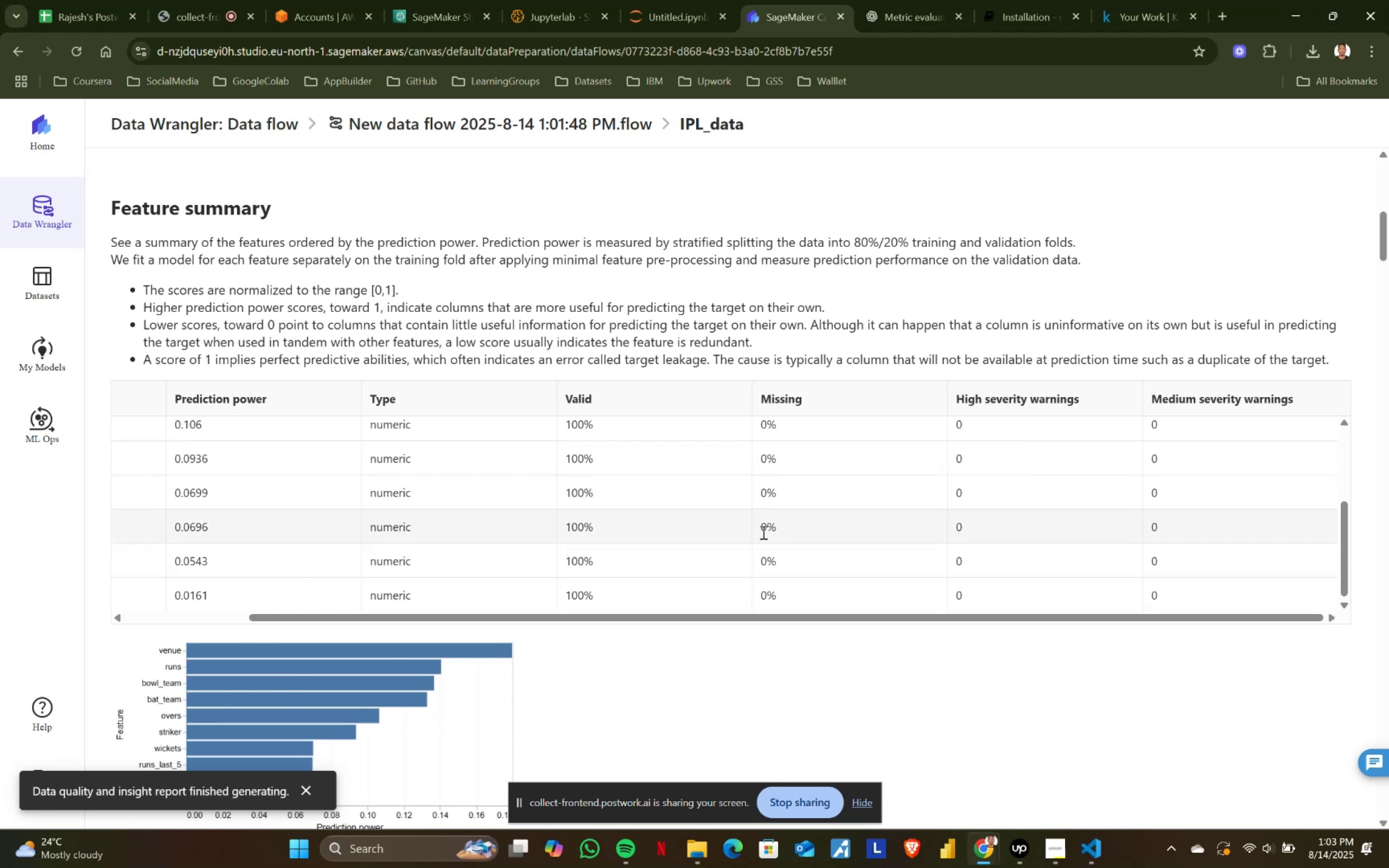 